 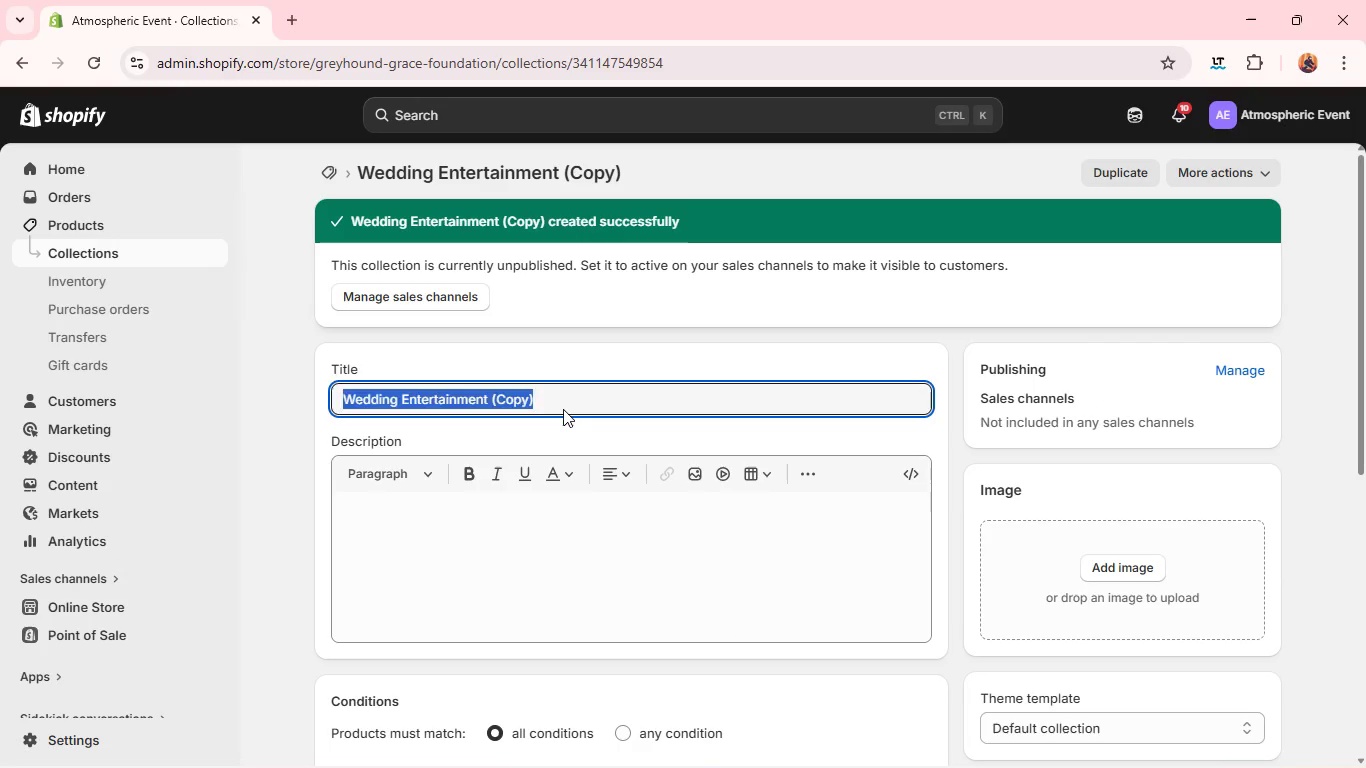 
triple_click([563, 409])
 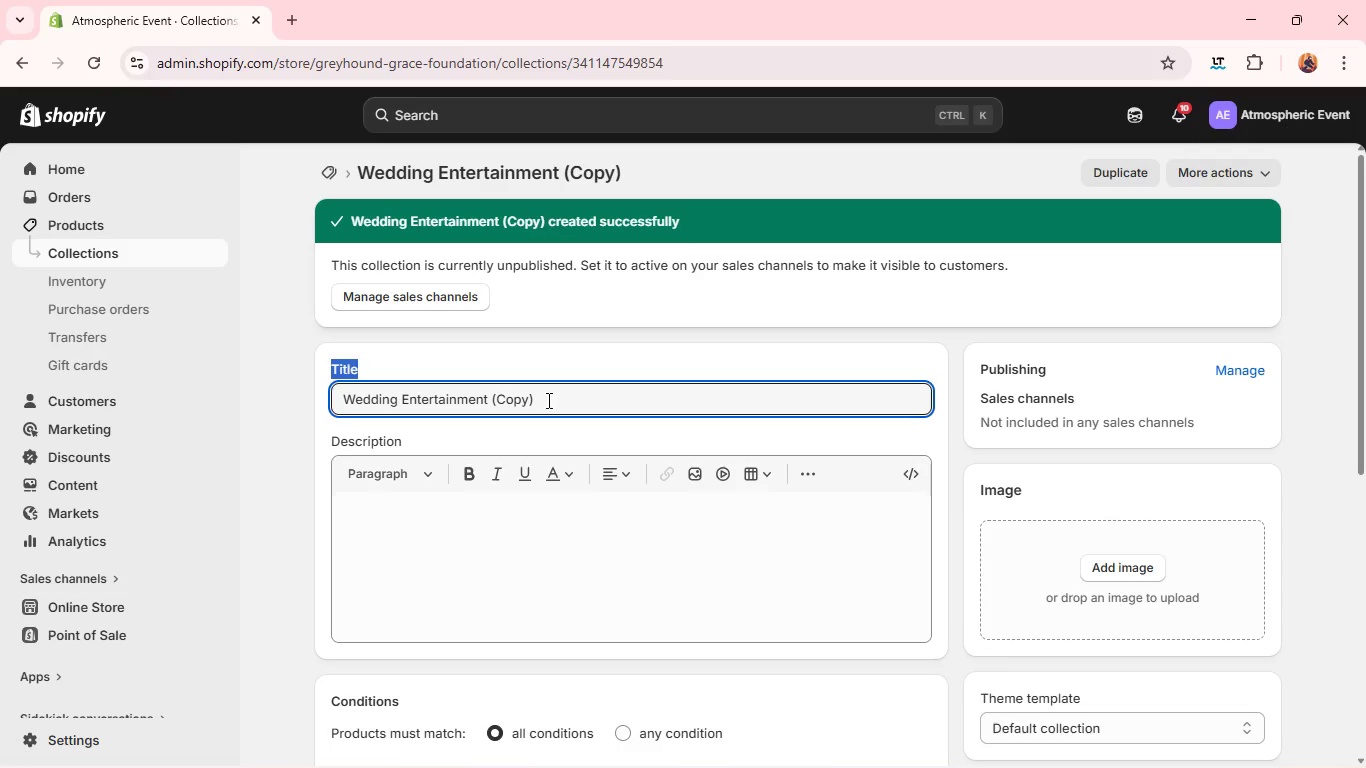 
double_click([547, 400])
 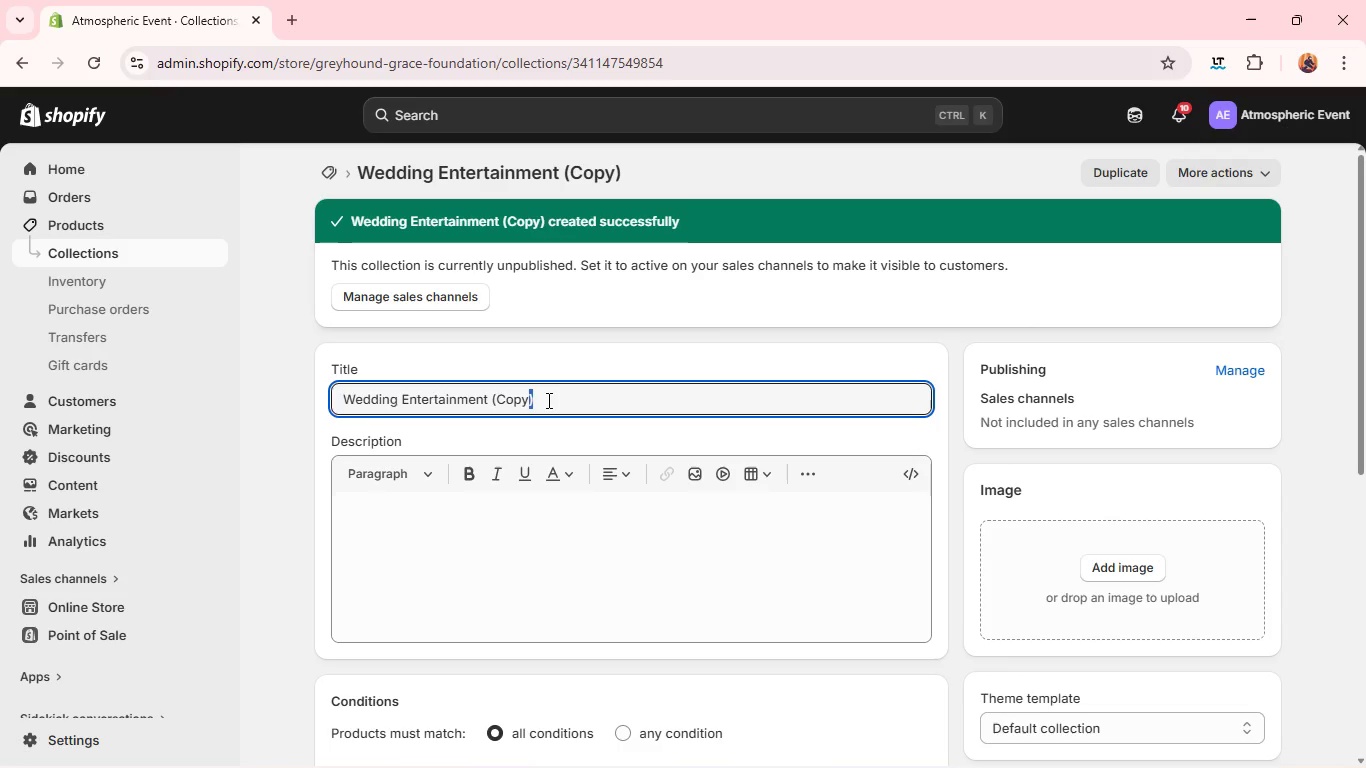 
triple_click([547, 400])
 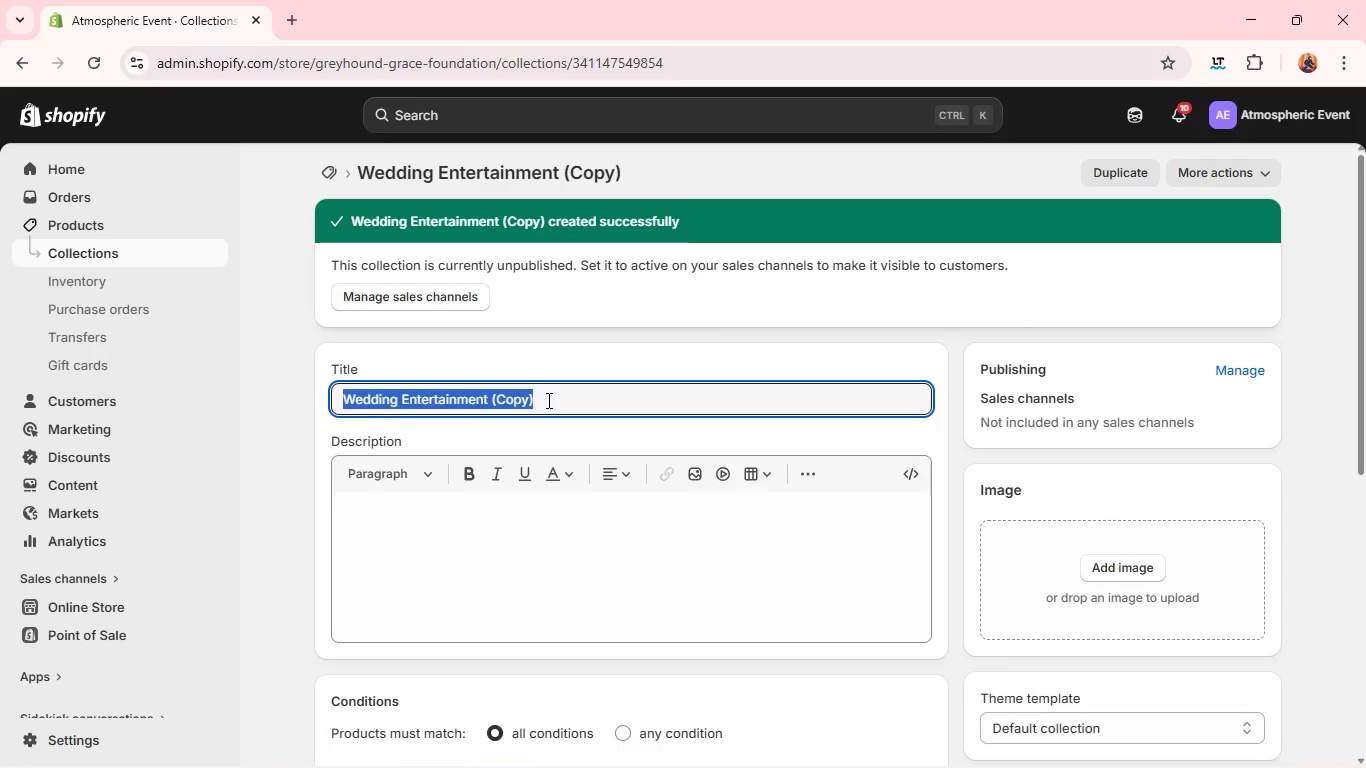 
key(Backspace)
type(Interactive Ez)
key(Backspace)
type(xperience)
 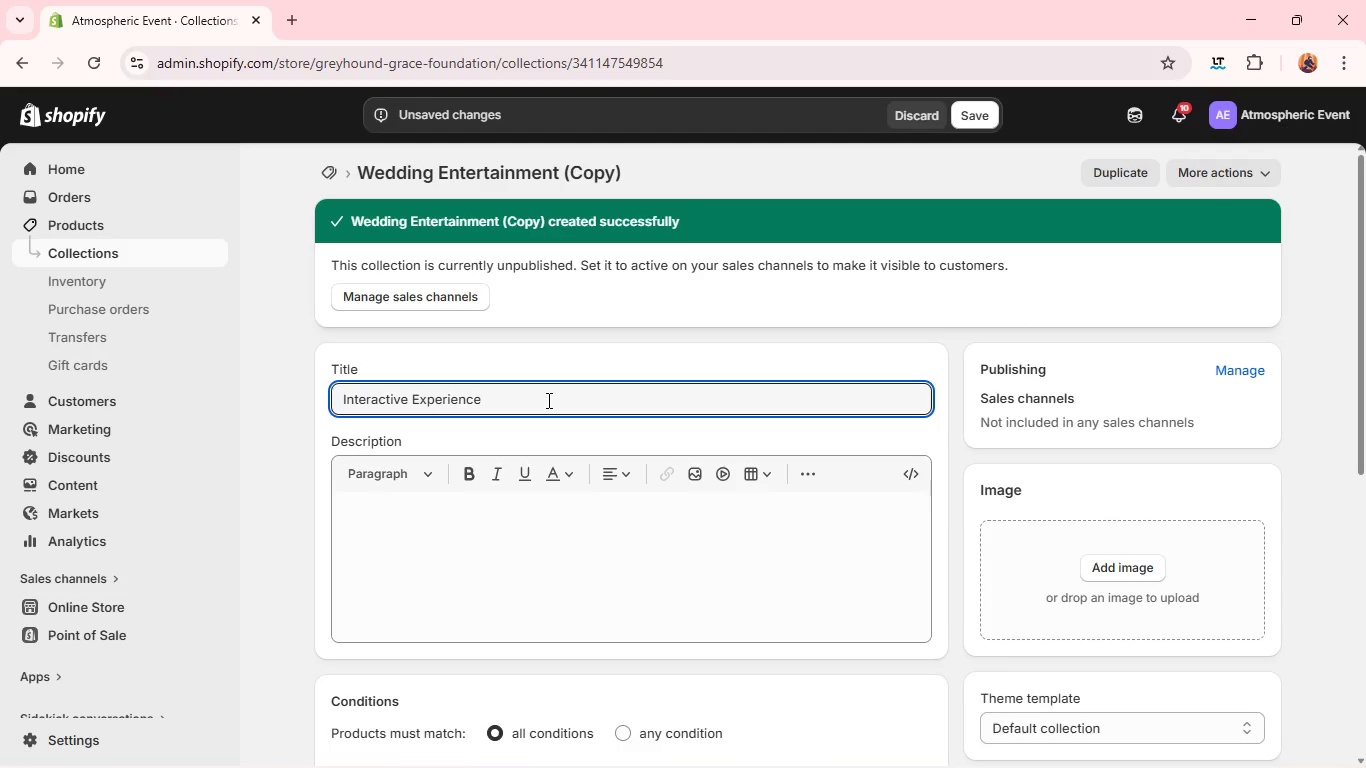 
key(Control+A)
 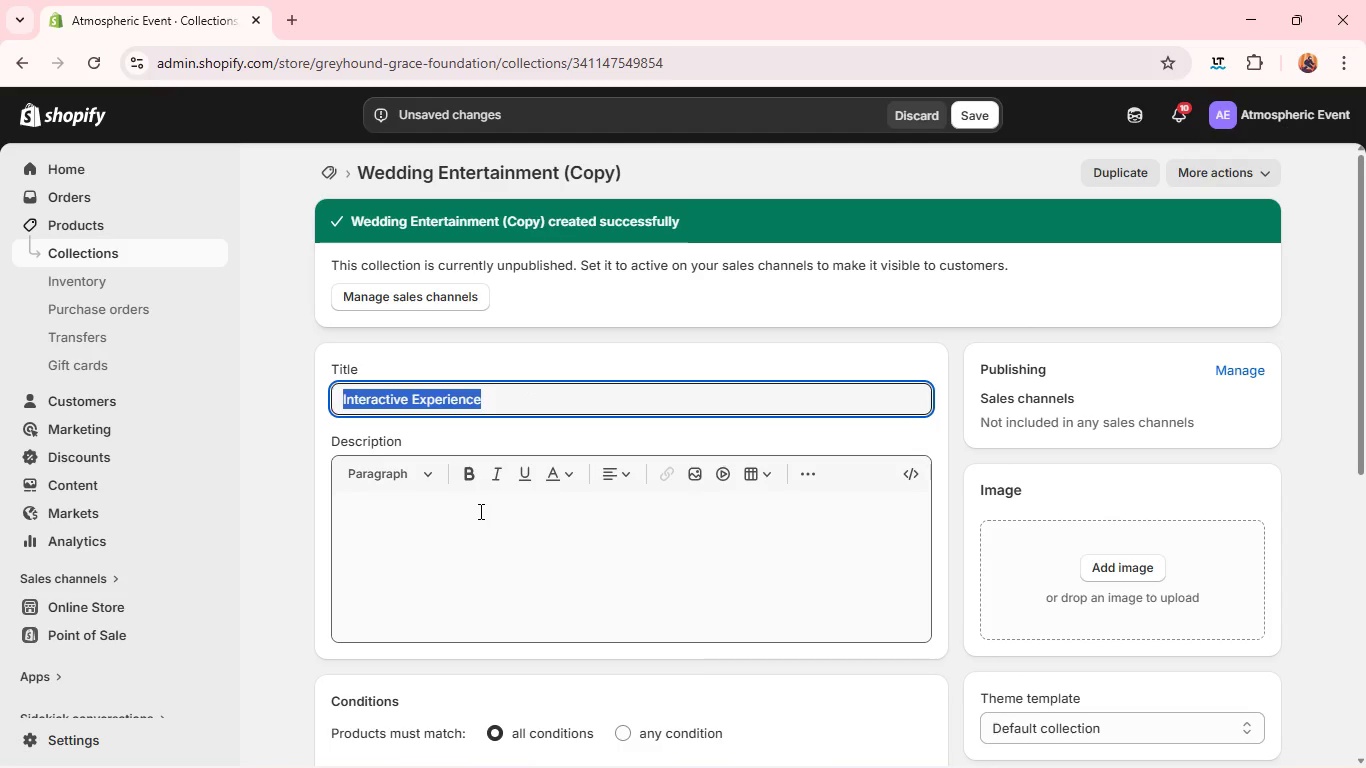 
key(Control+C)
 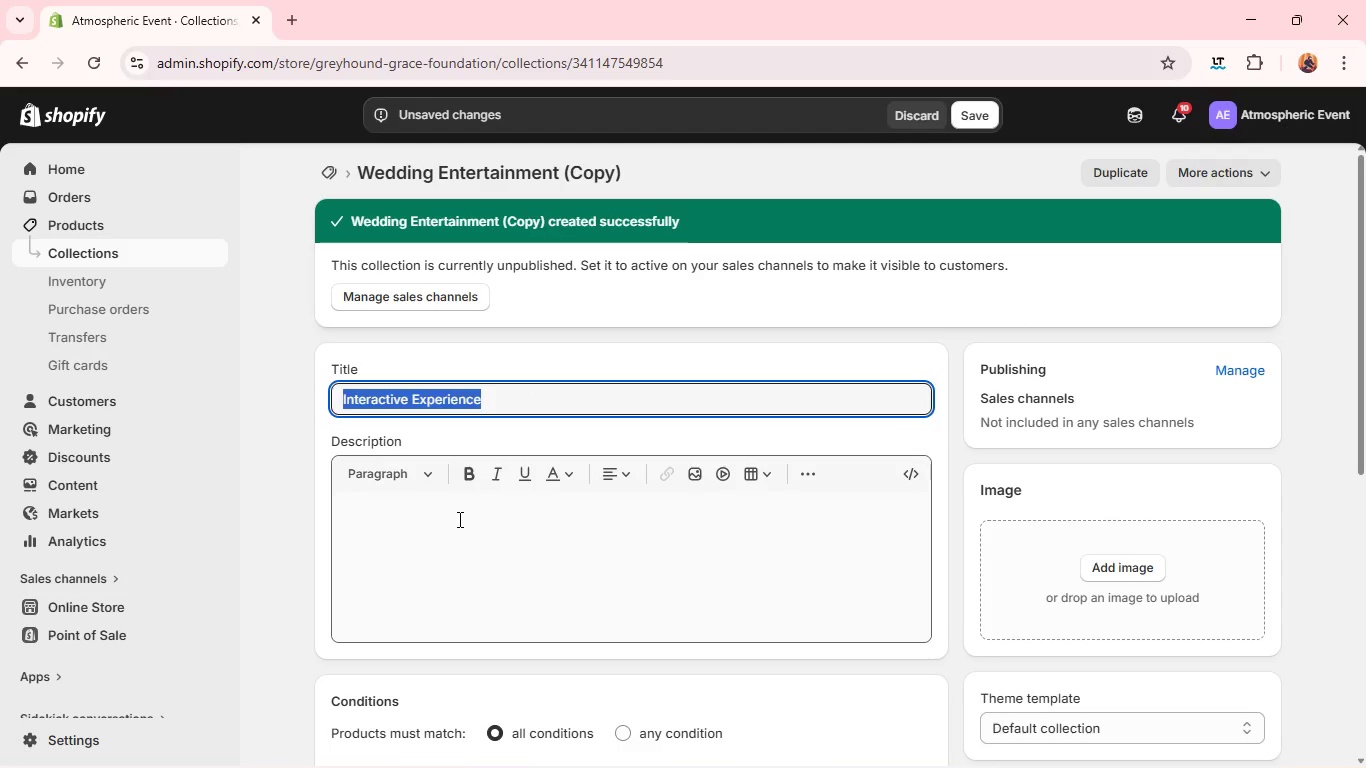 
left_click([457, 519])
 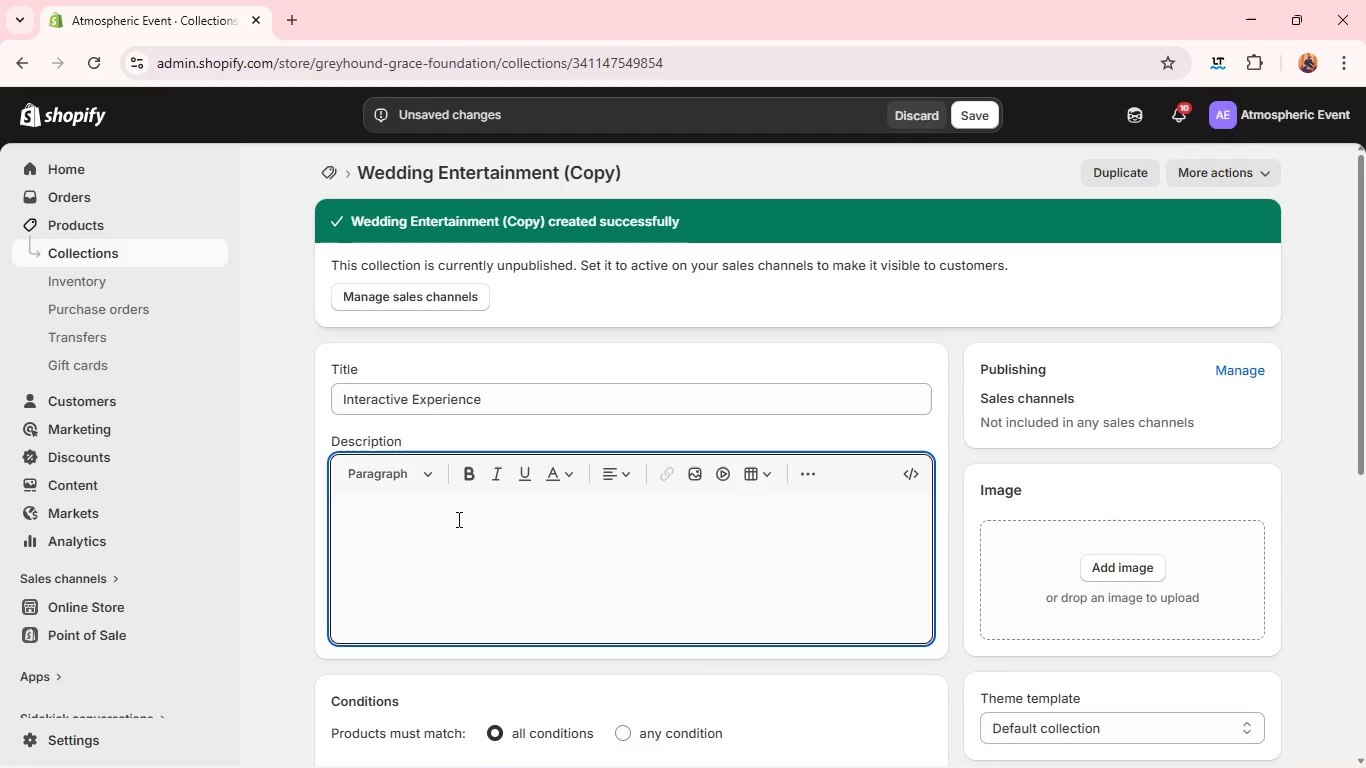 
key(Control+ControlLeft)
 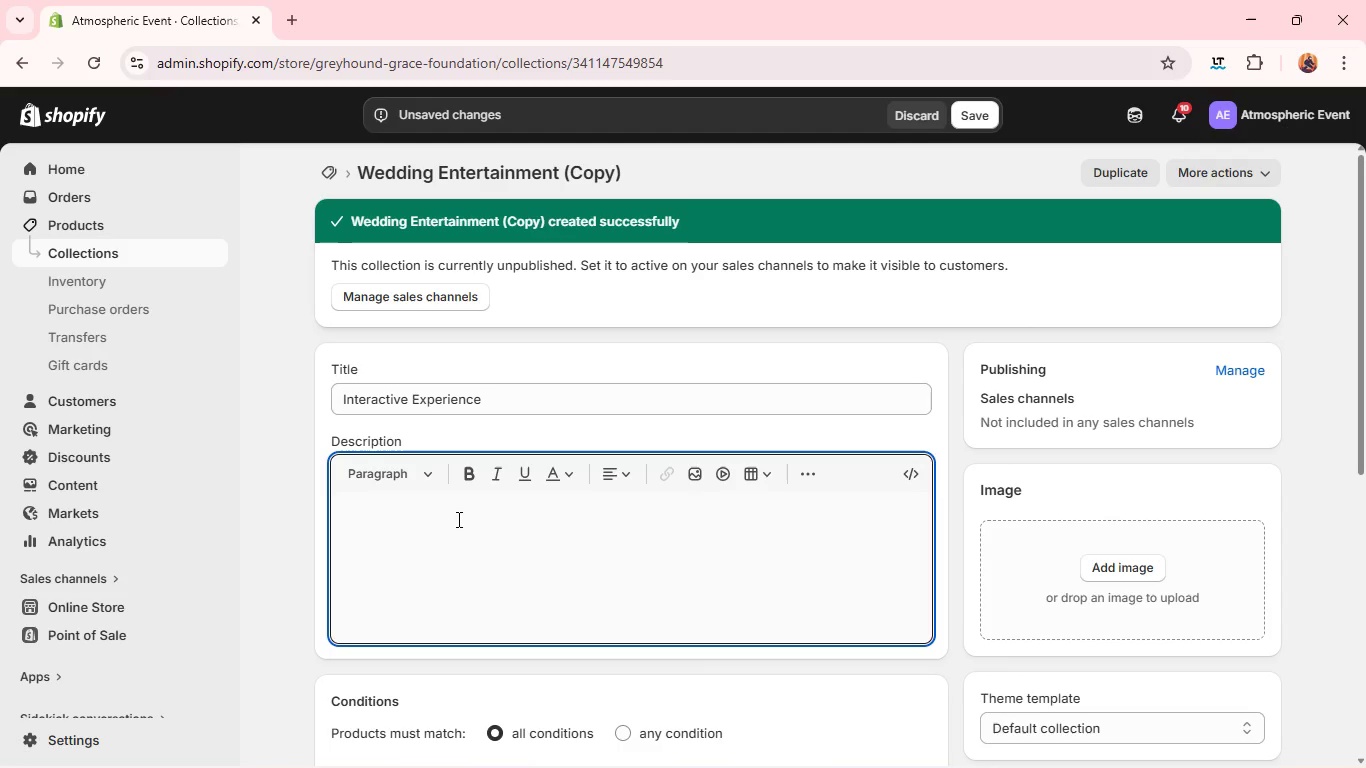 
key(Control+V)
 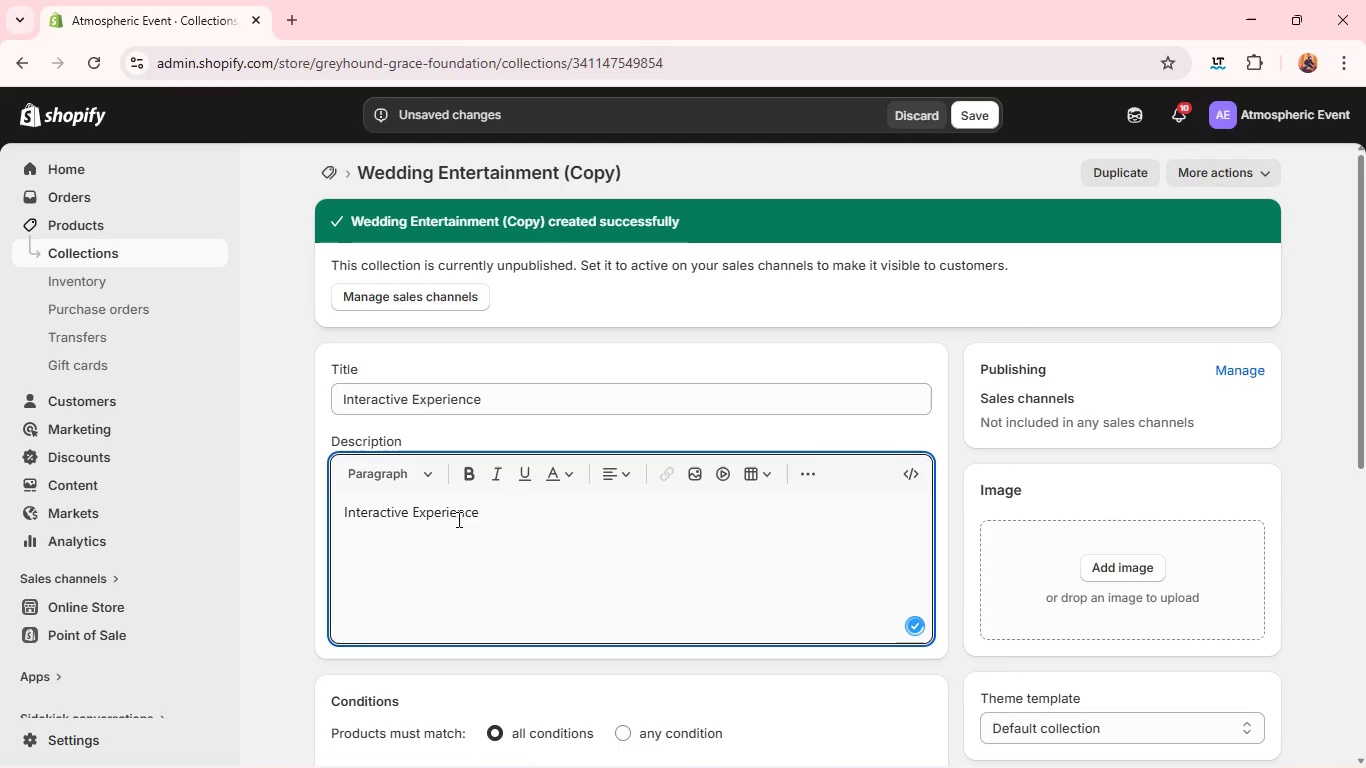 
wait(6.02)
 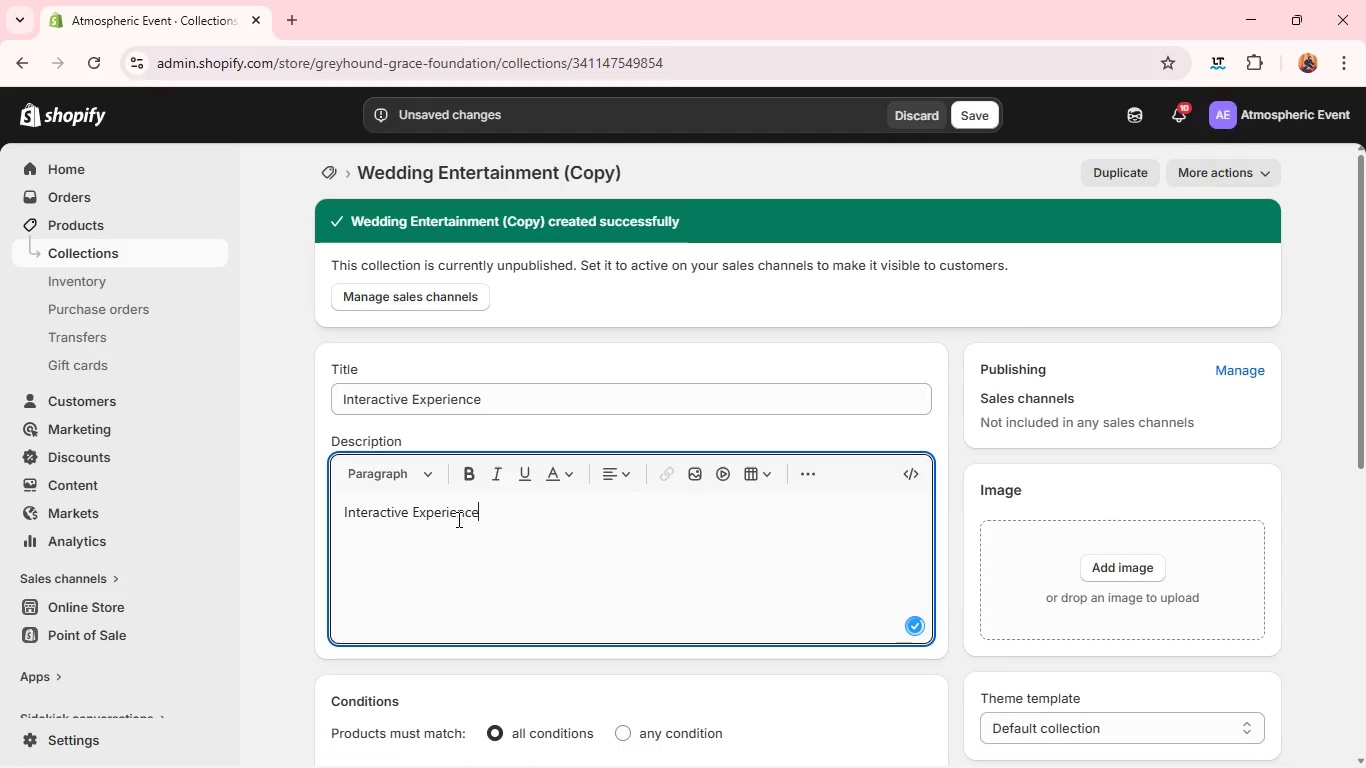 
key(Control+A)
 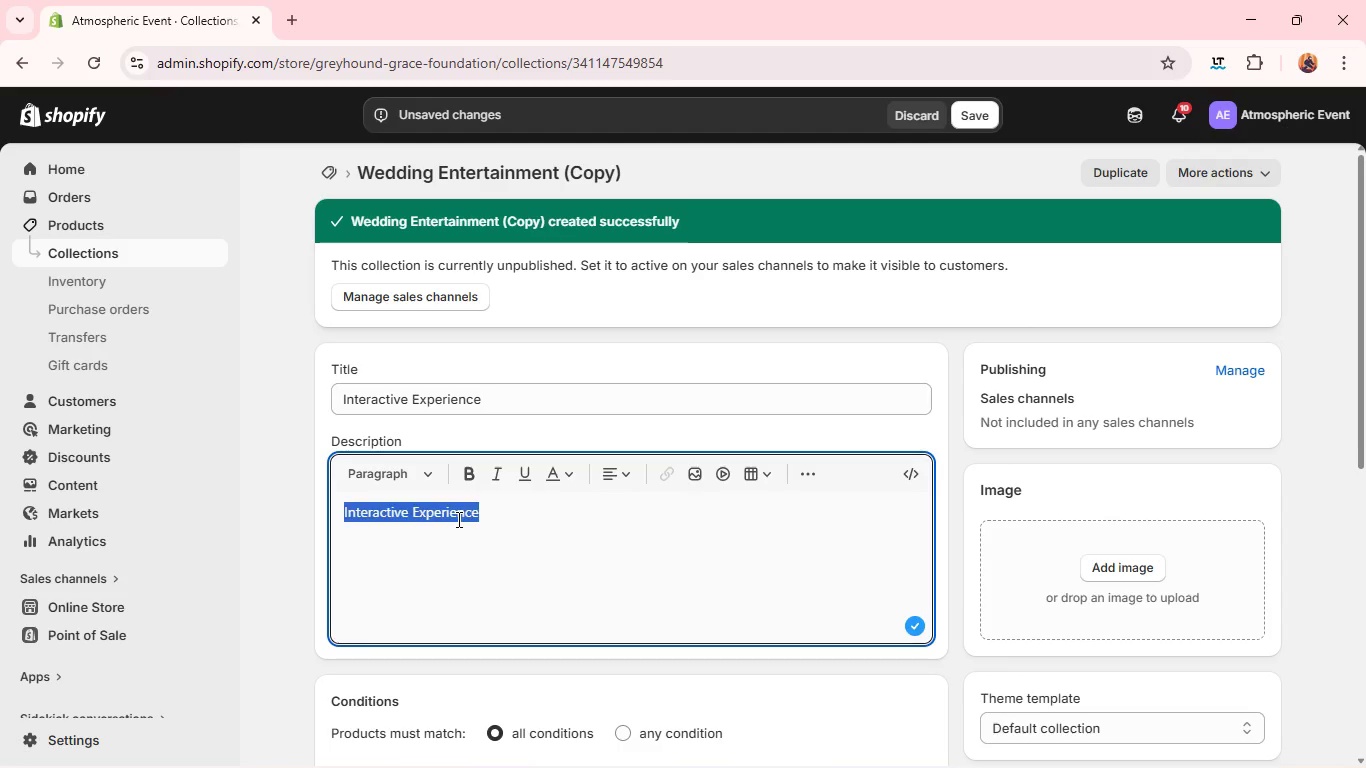 
key(Backspace)
 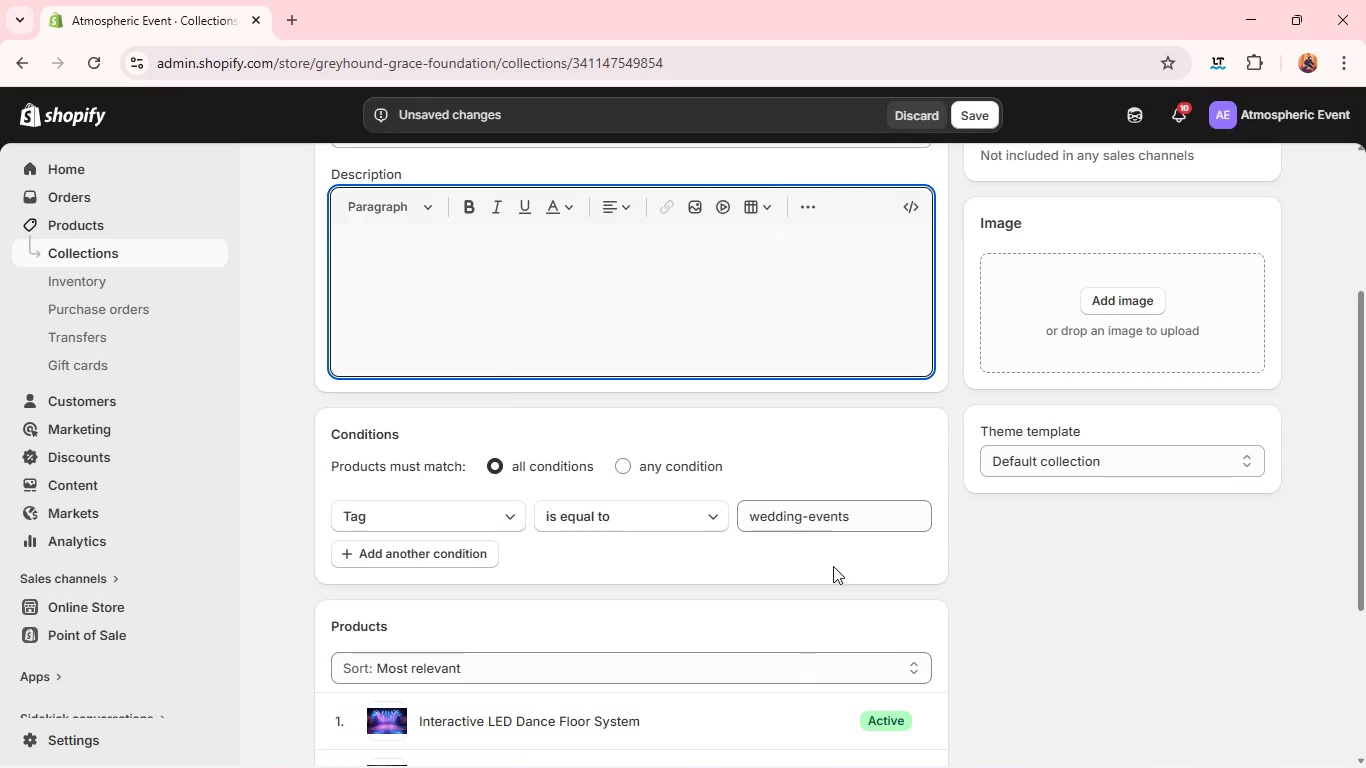 
double_click([809, 518])
 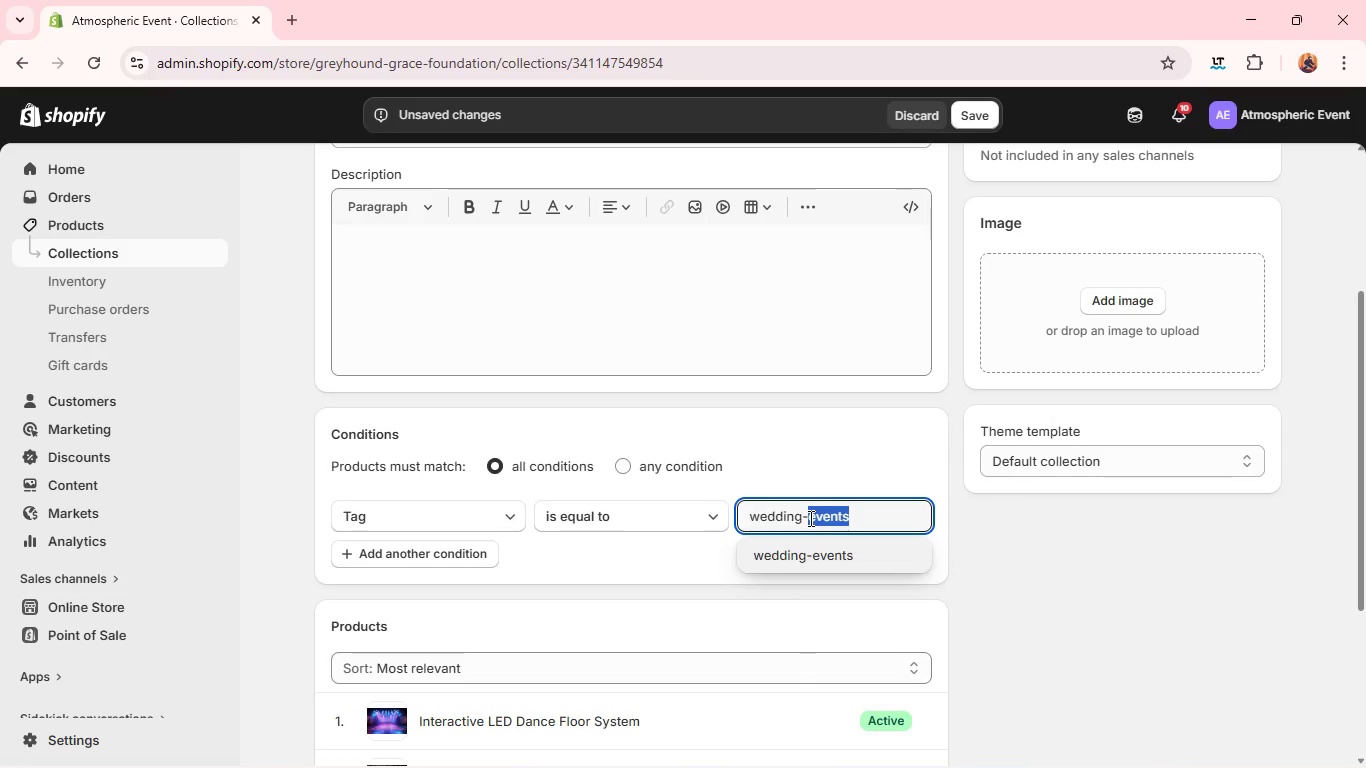 
triple_click([809, 518])
 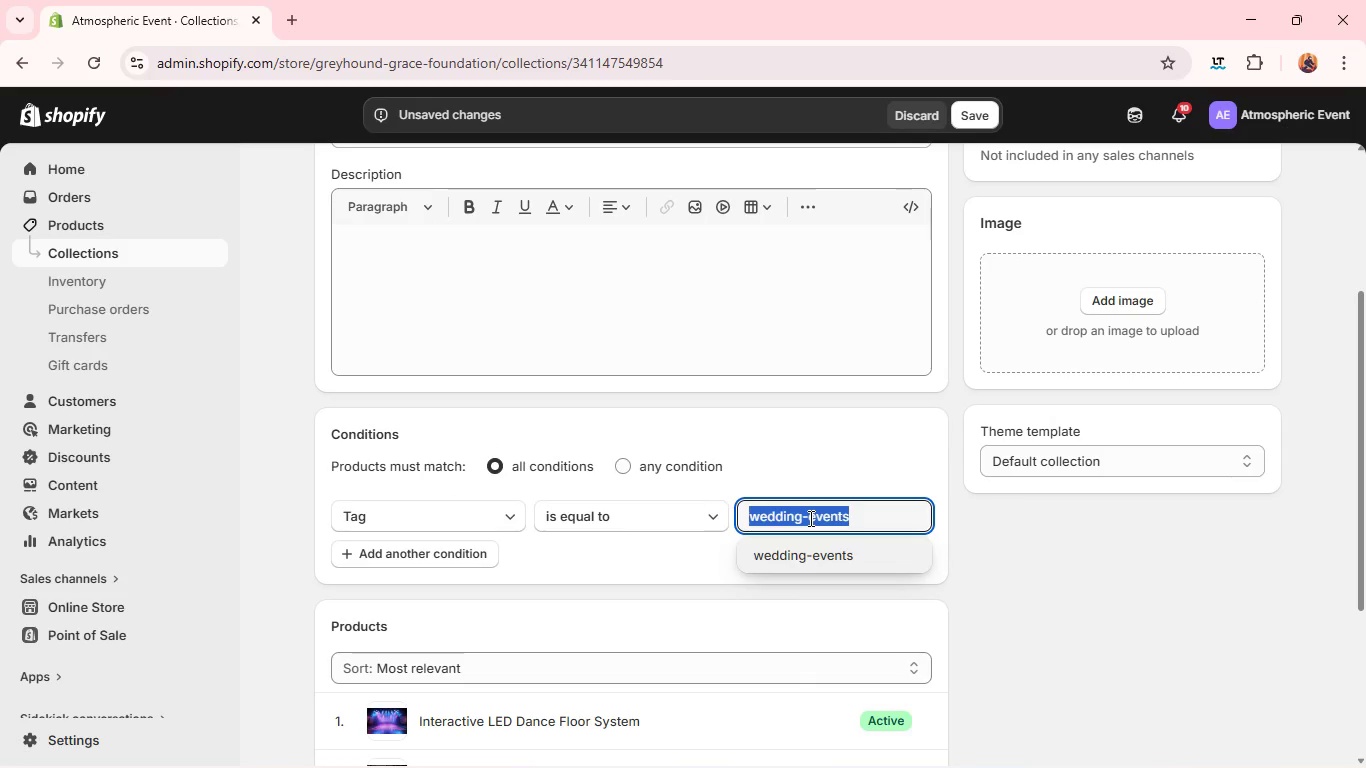 
type(inter)
 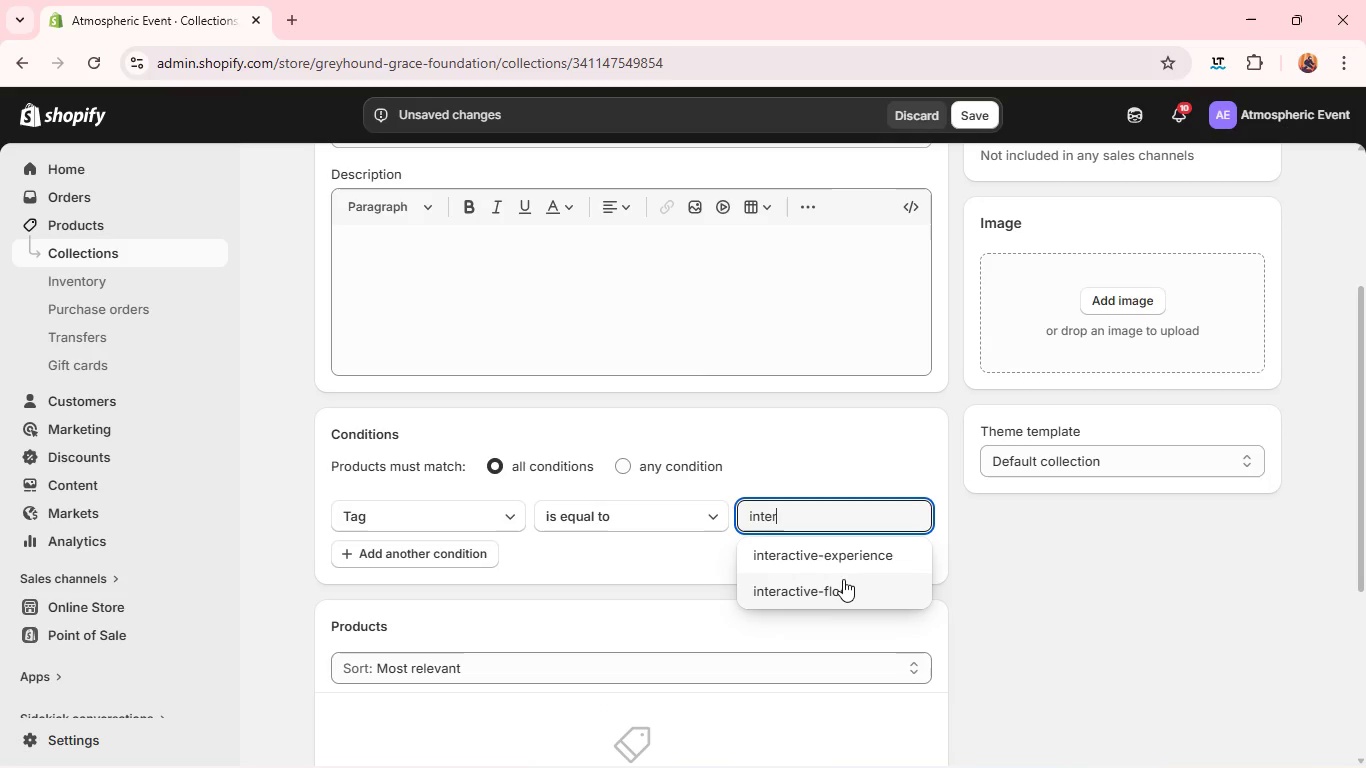 
left_click([852, 561])
 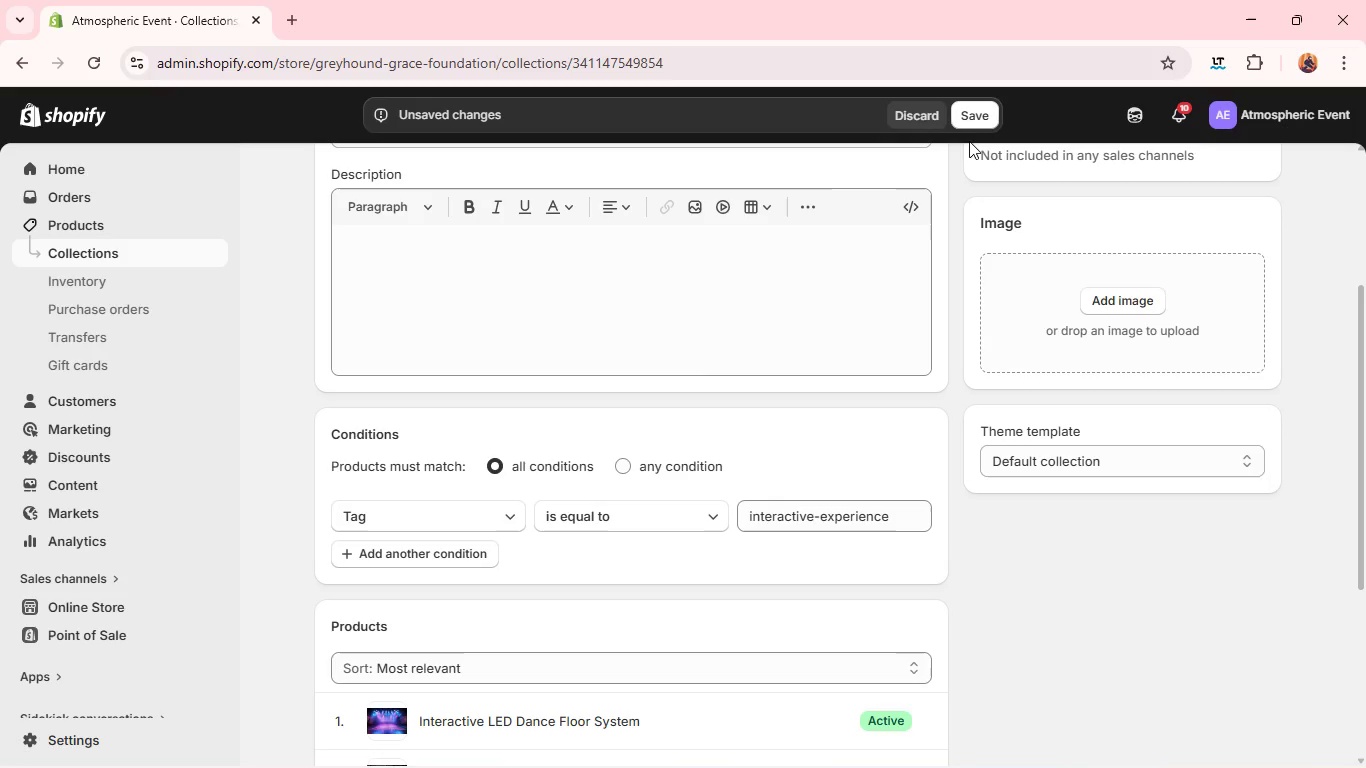 
left_click([972, 114])
 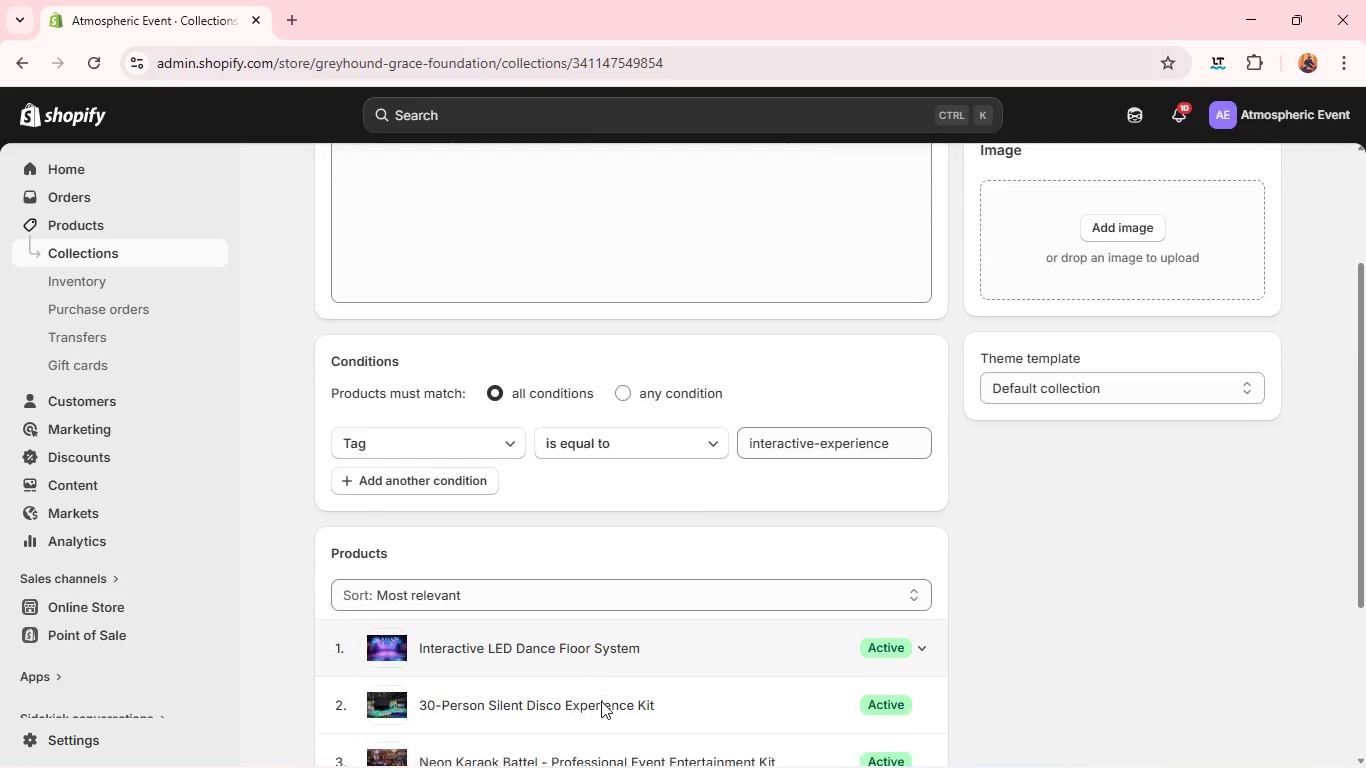 
wait(17.0)
 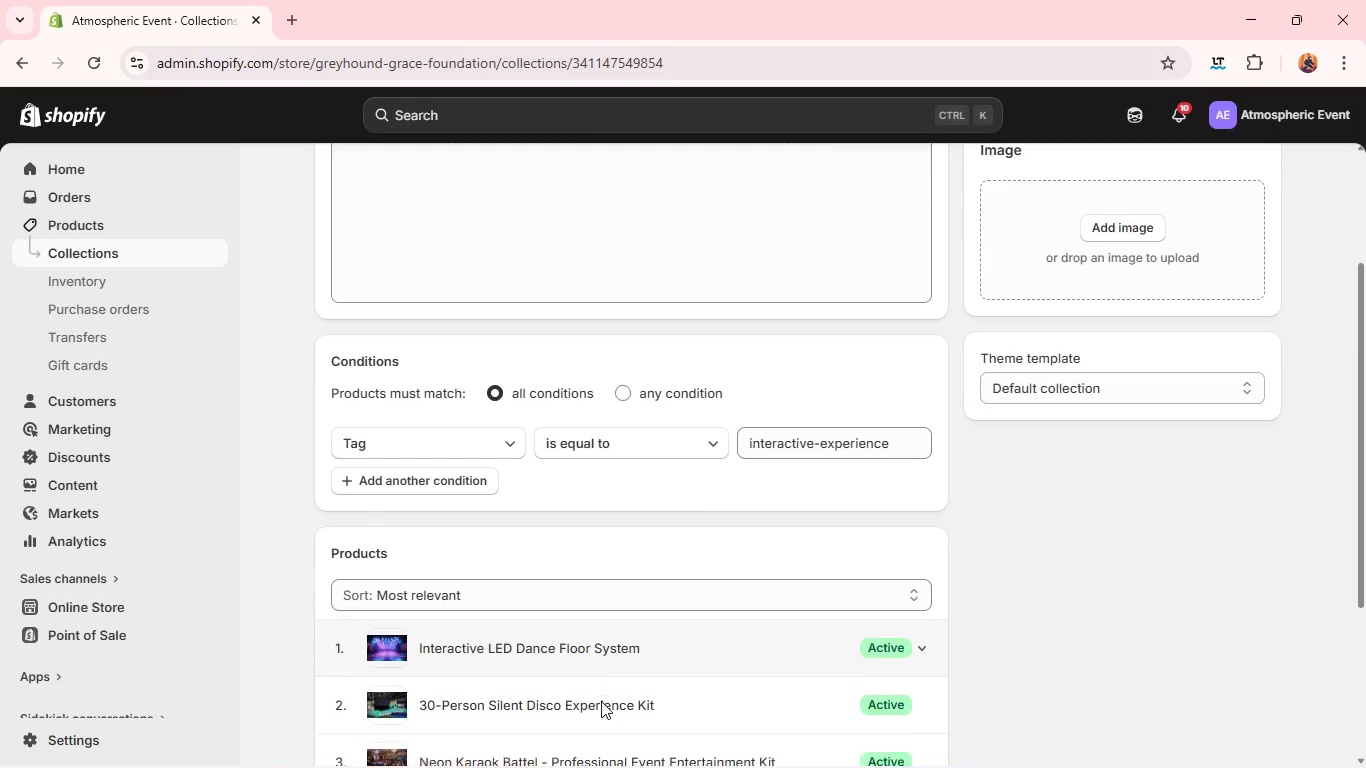 
left_click([190, 252])
 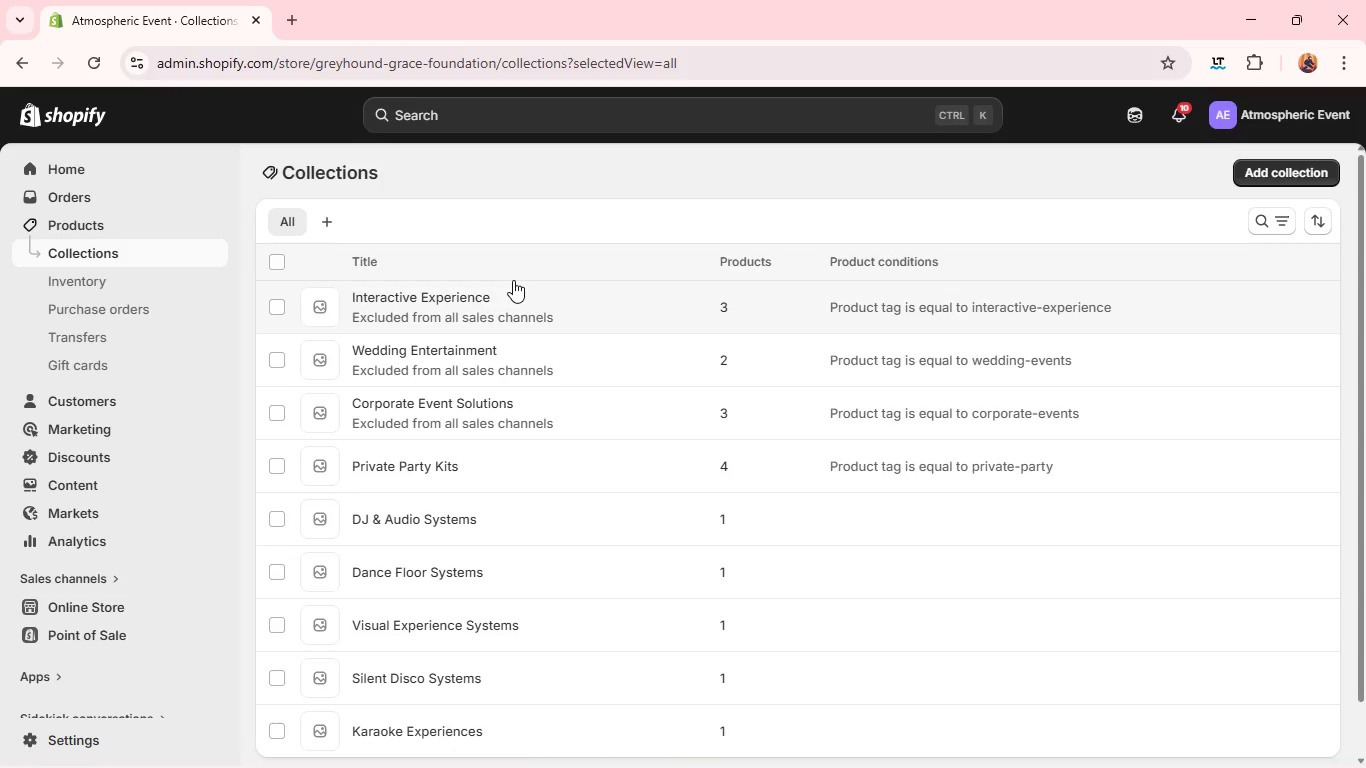 
wait(19.88)
 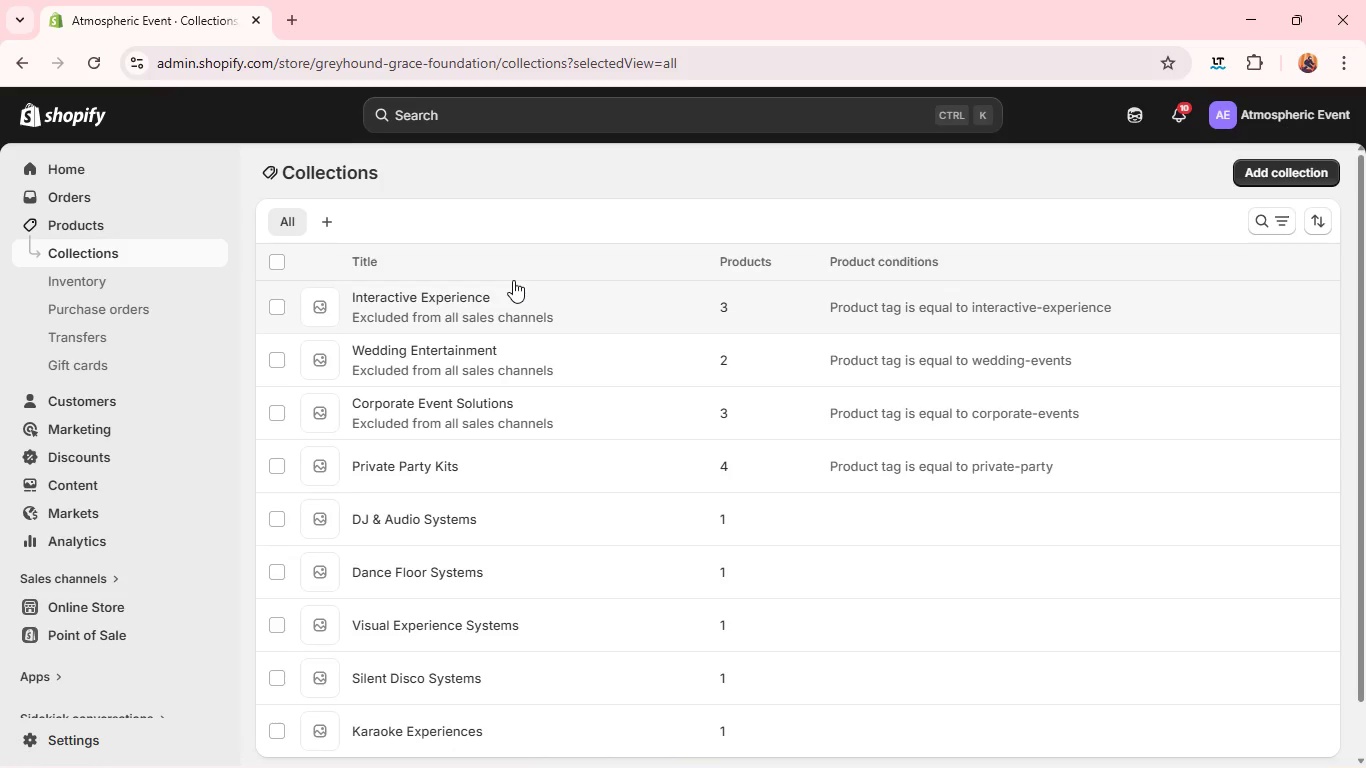 
left_click([463, 416])
 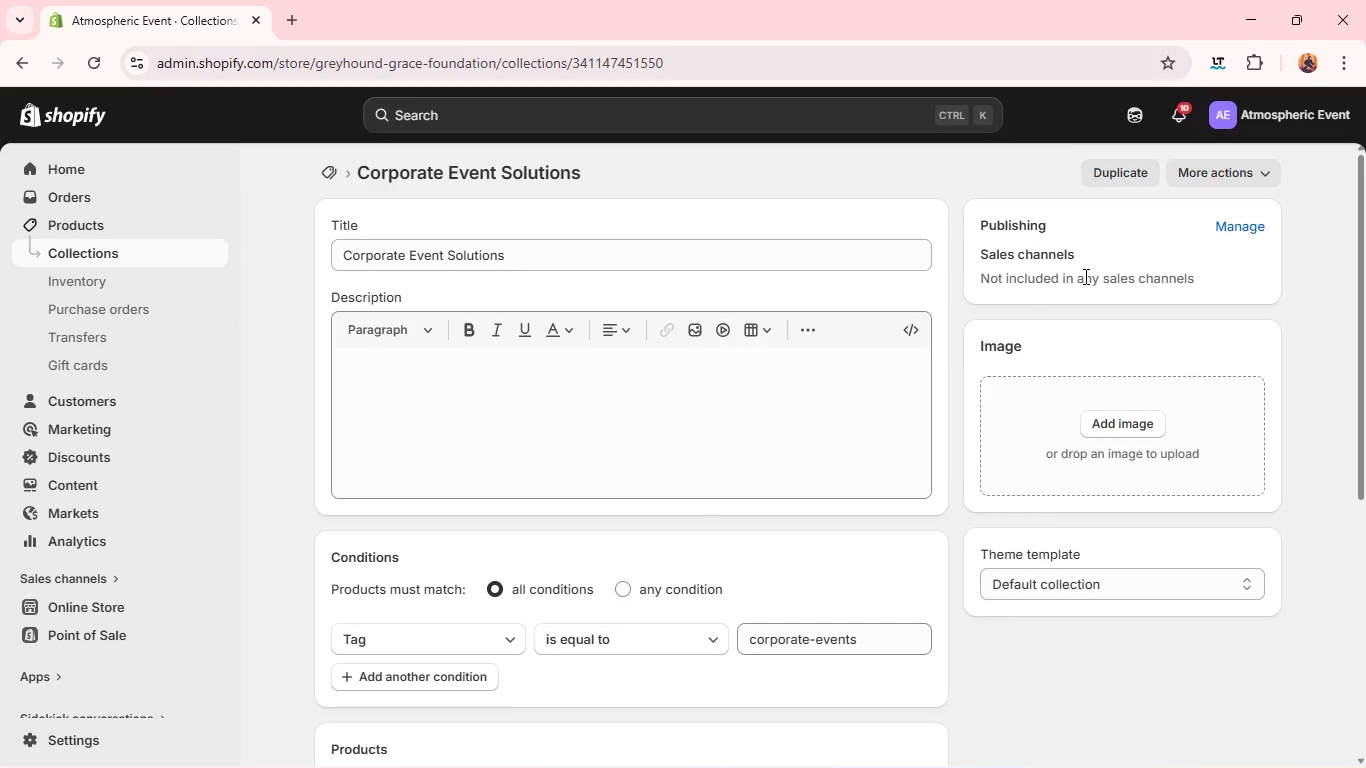 
left_click([1246, 221])
 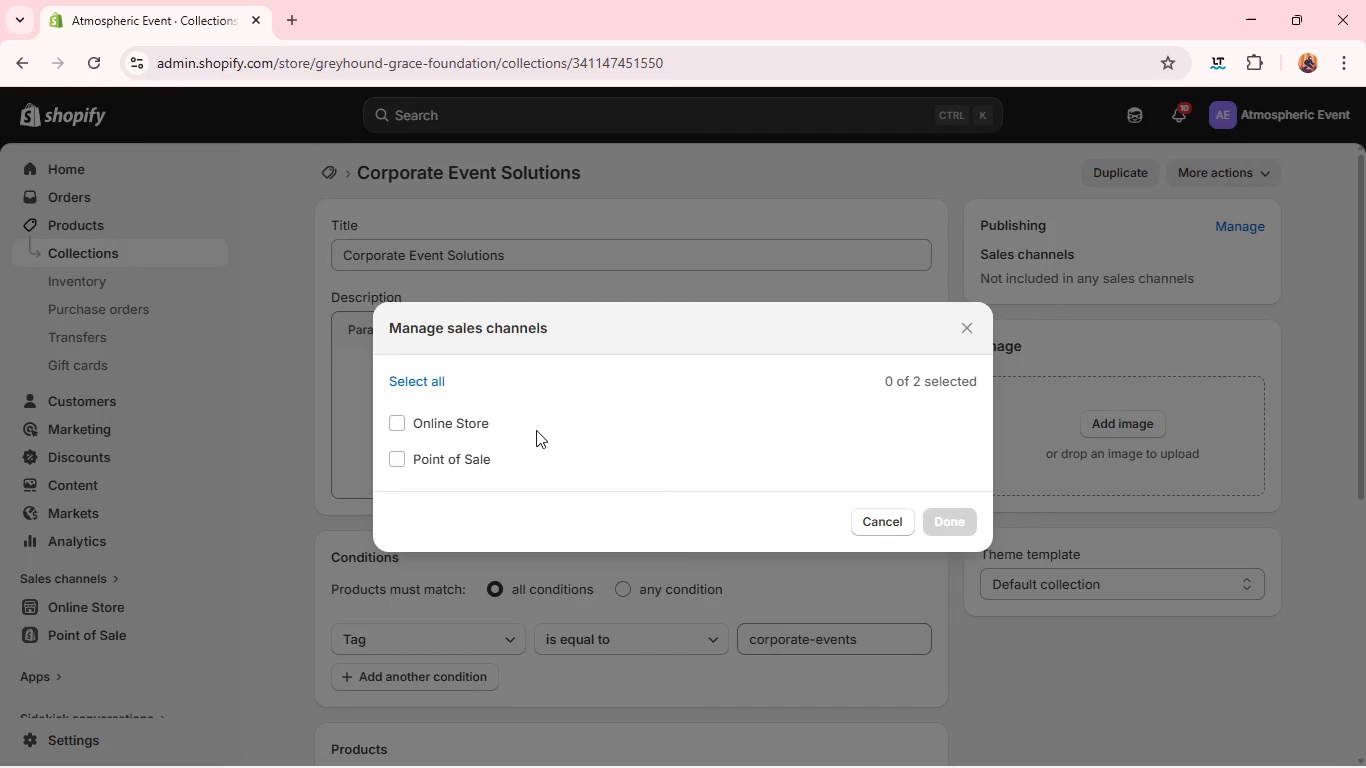 
left_click([477, 428])
 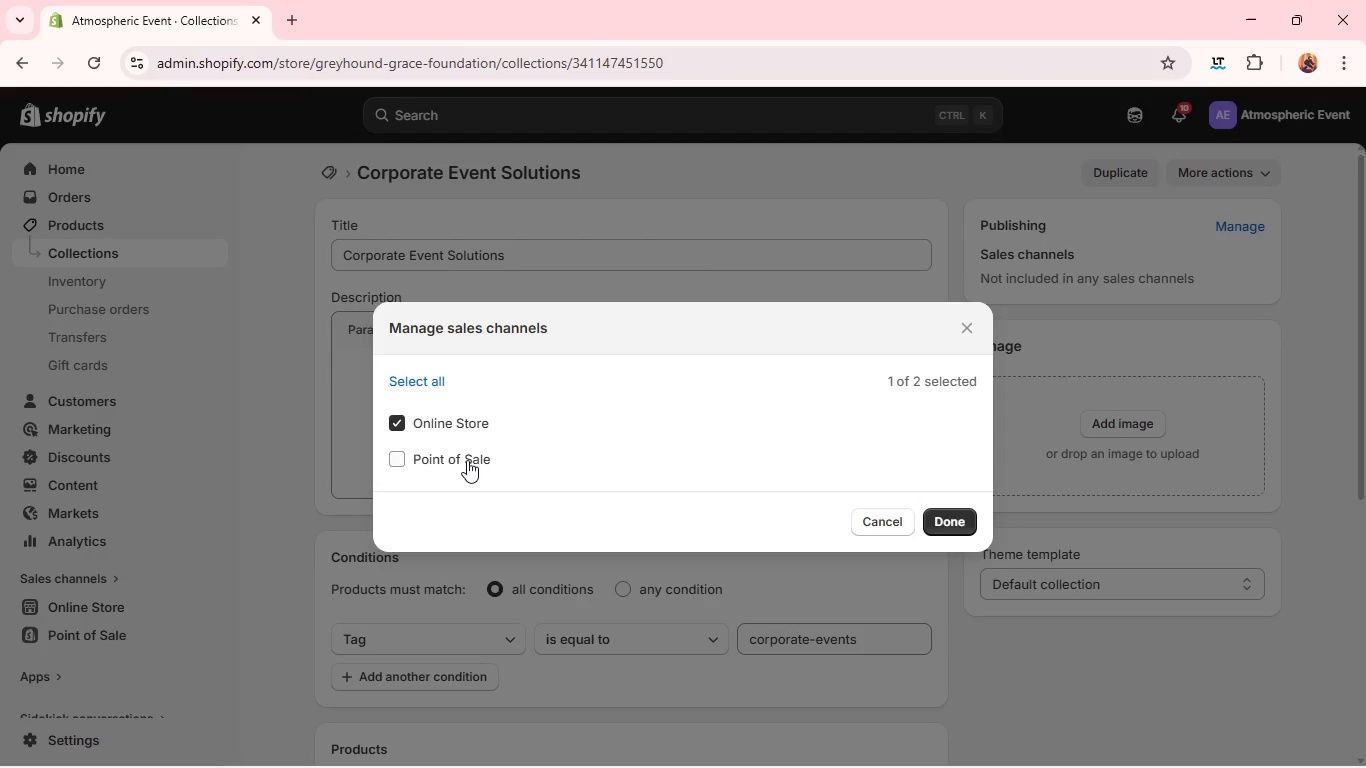 
left_click([467, 460])
 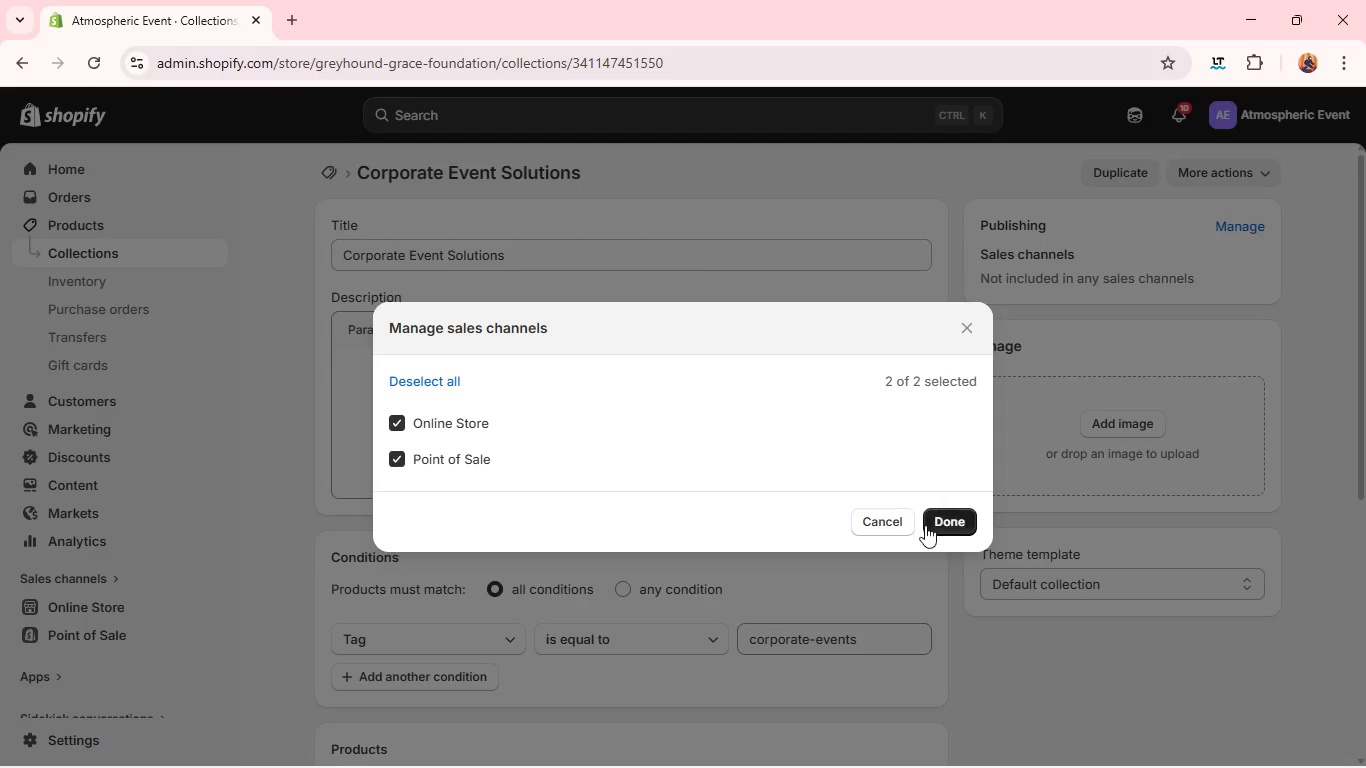 
left_click([935, 516])
 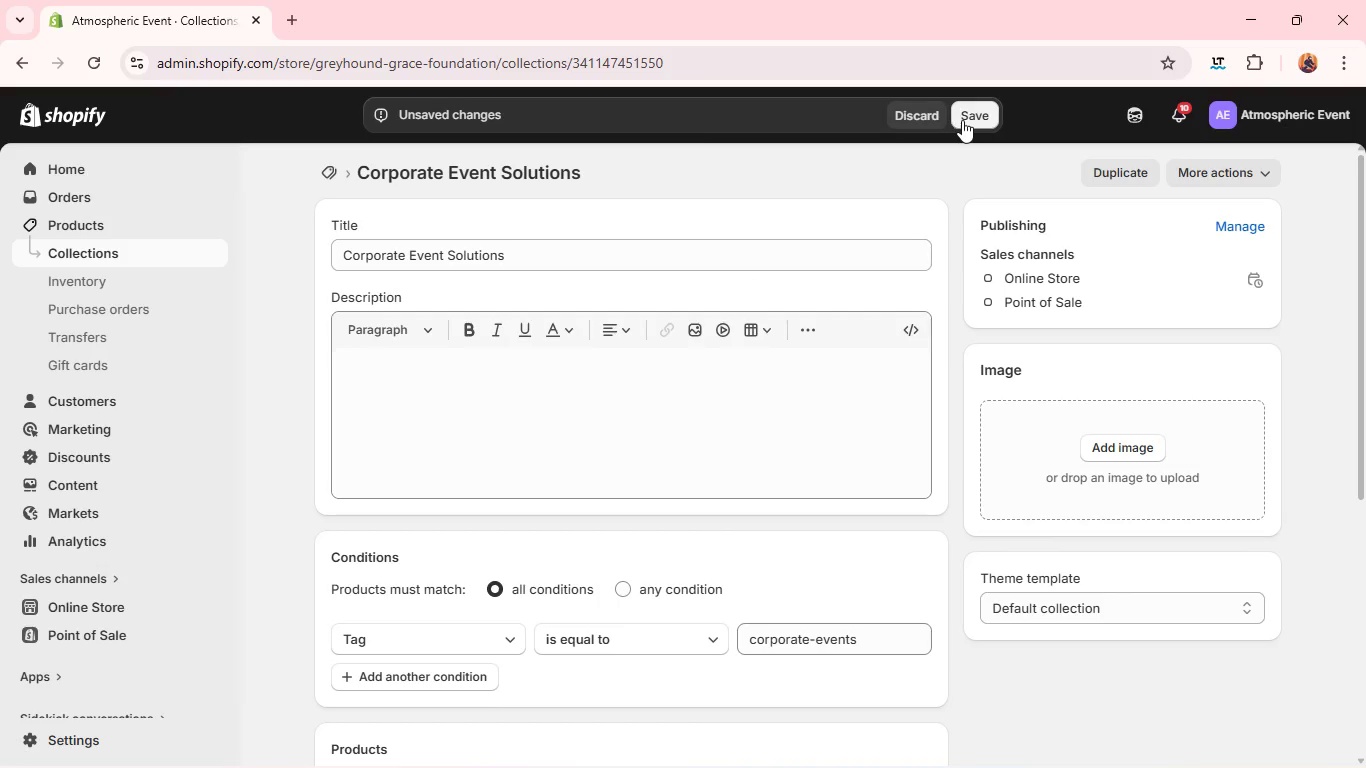 
left_click([985, 112])
 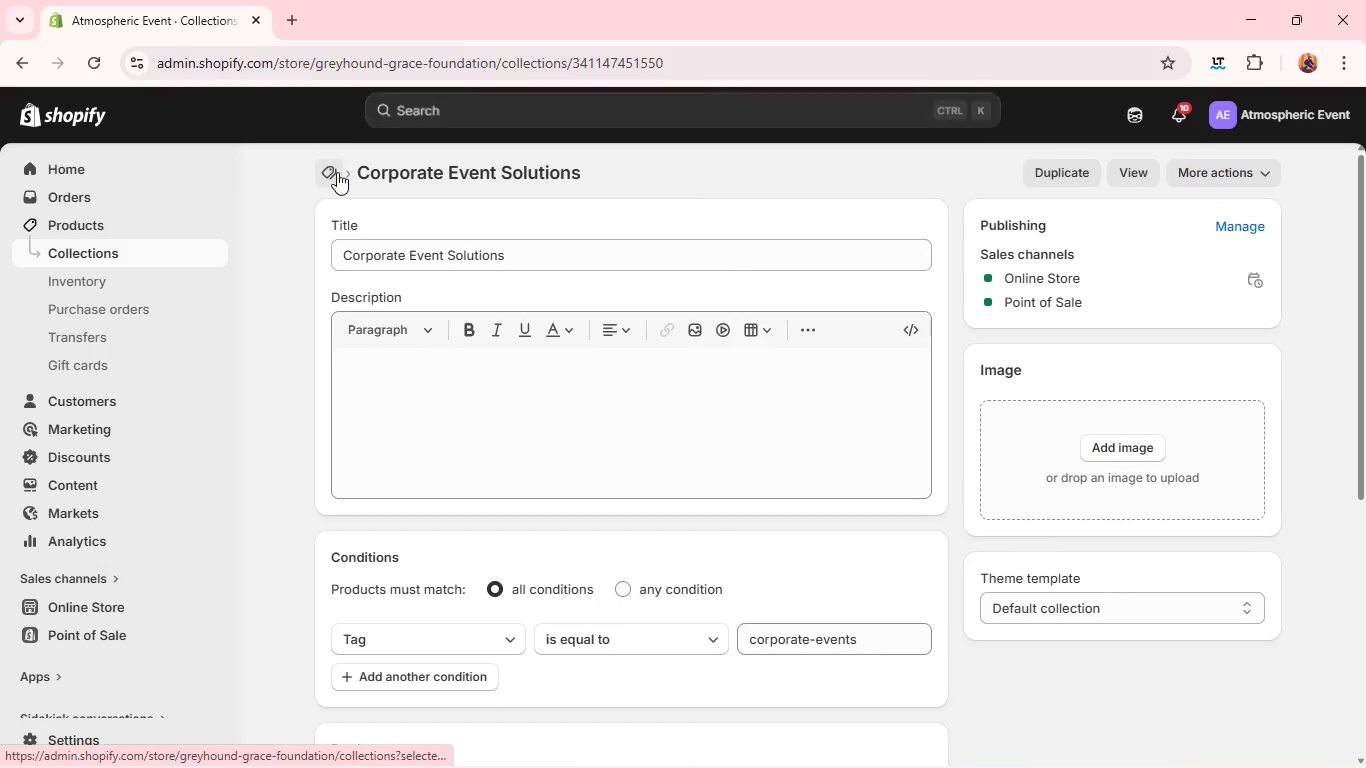 
left_click([337, 172])
 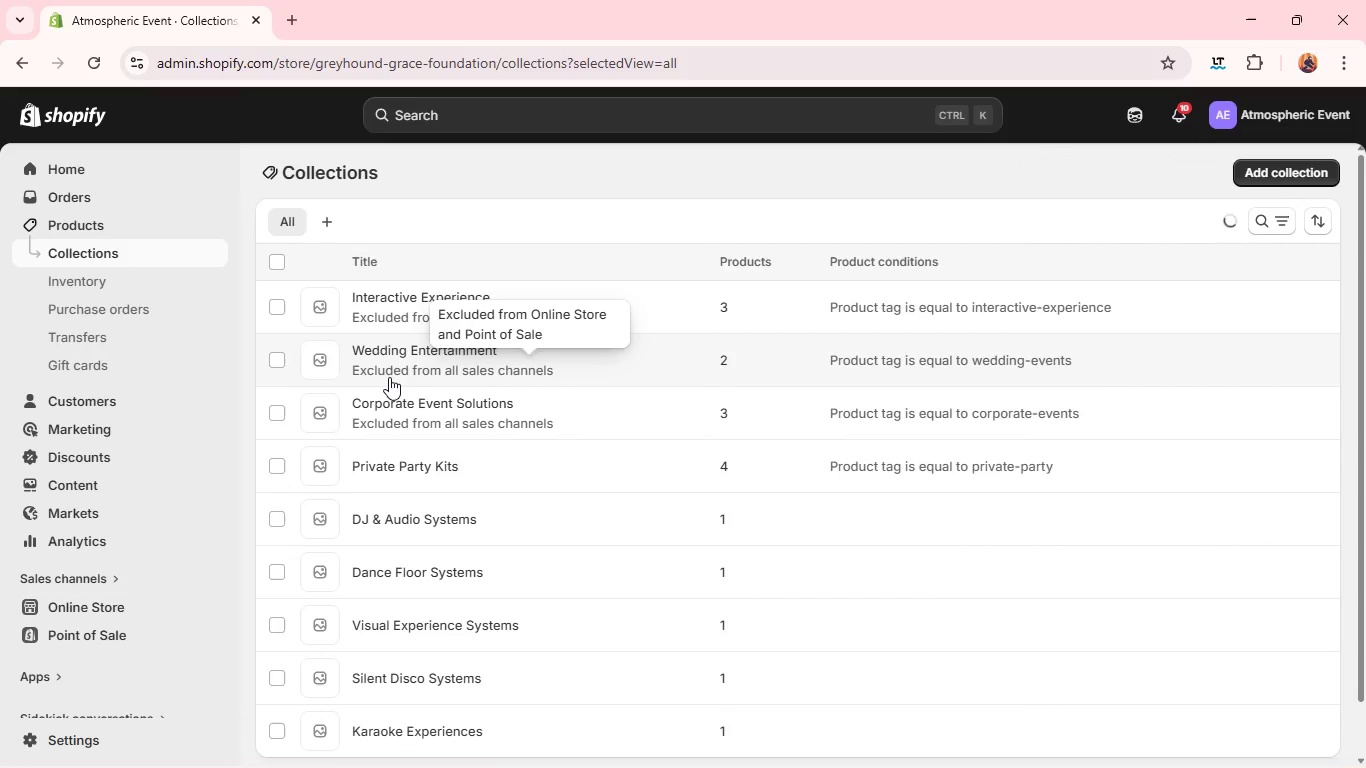 
left_click([392, 363])
 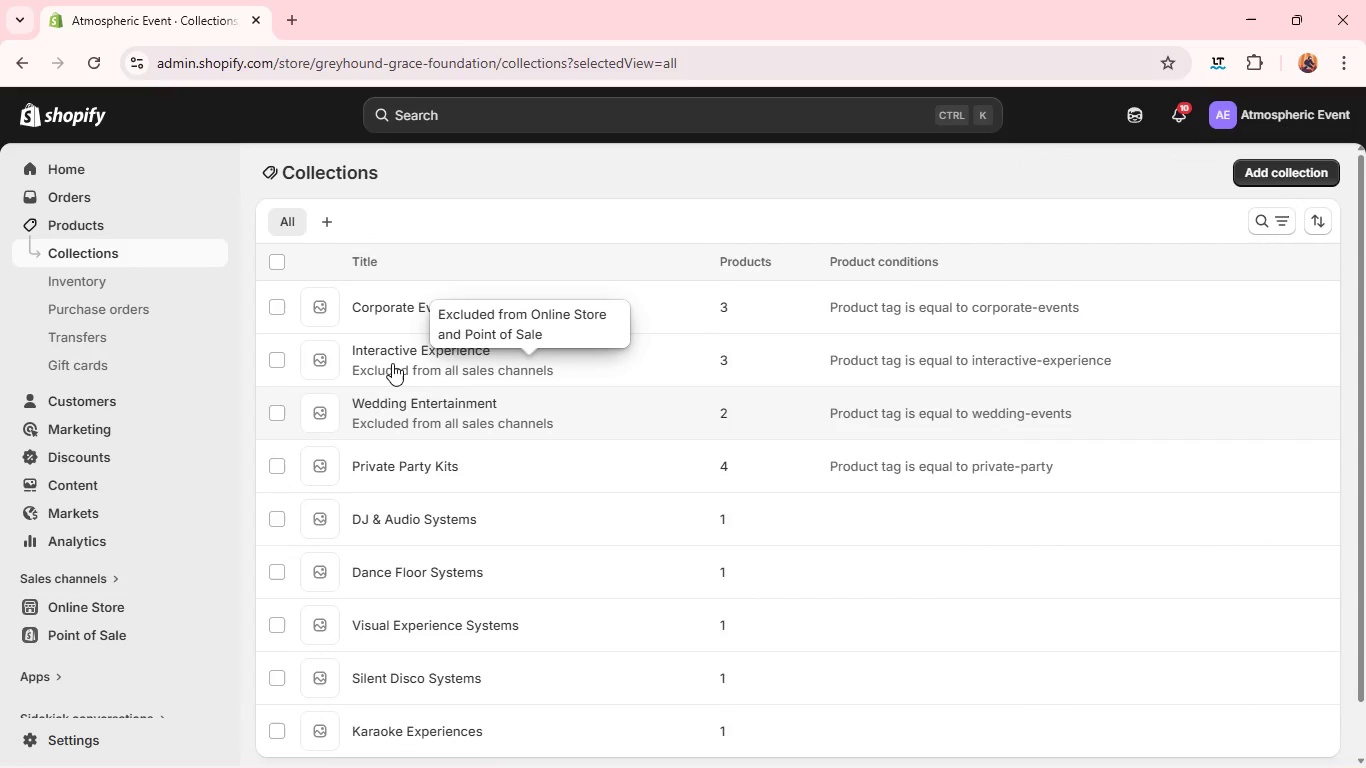 
left_click([392, 363])
 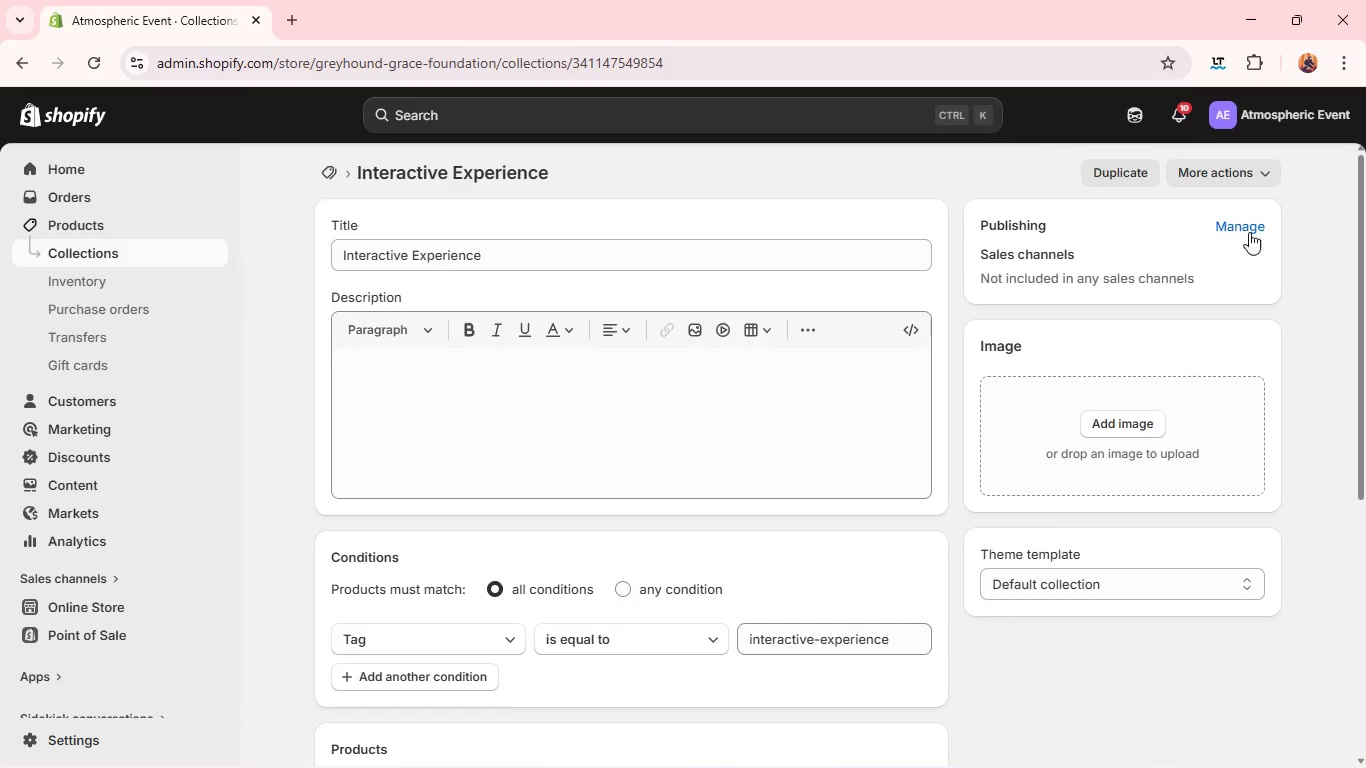 
left_click([1245, 237])
 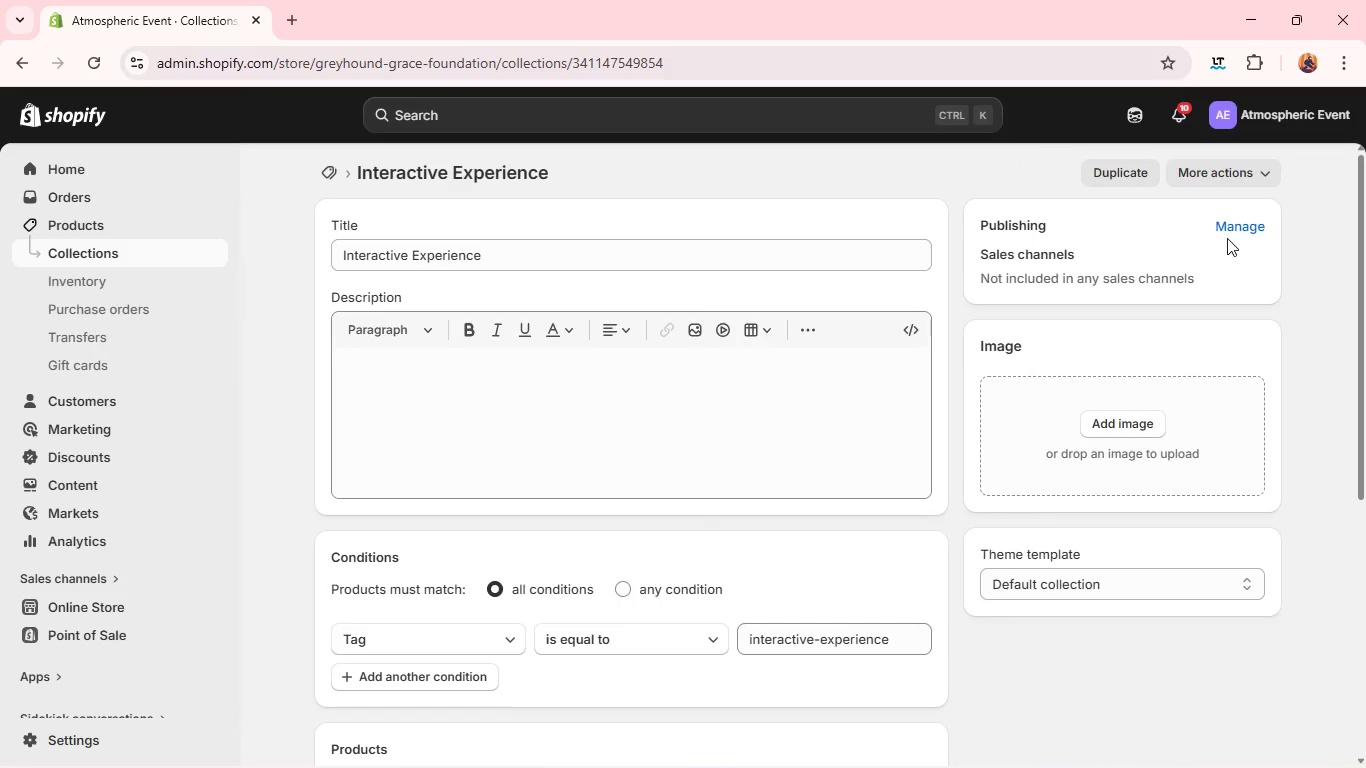 
left_click([1227, 231])
 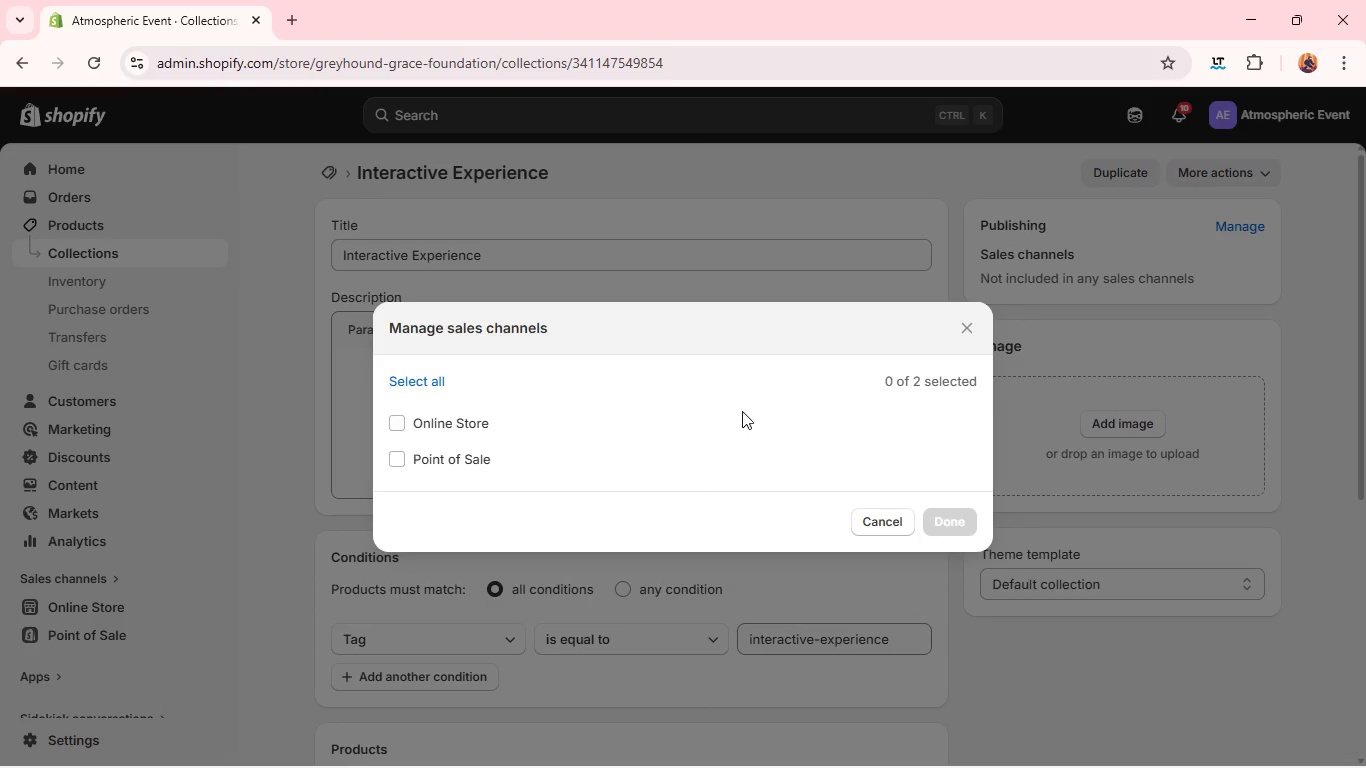 
left_click([732, 411])
 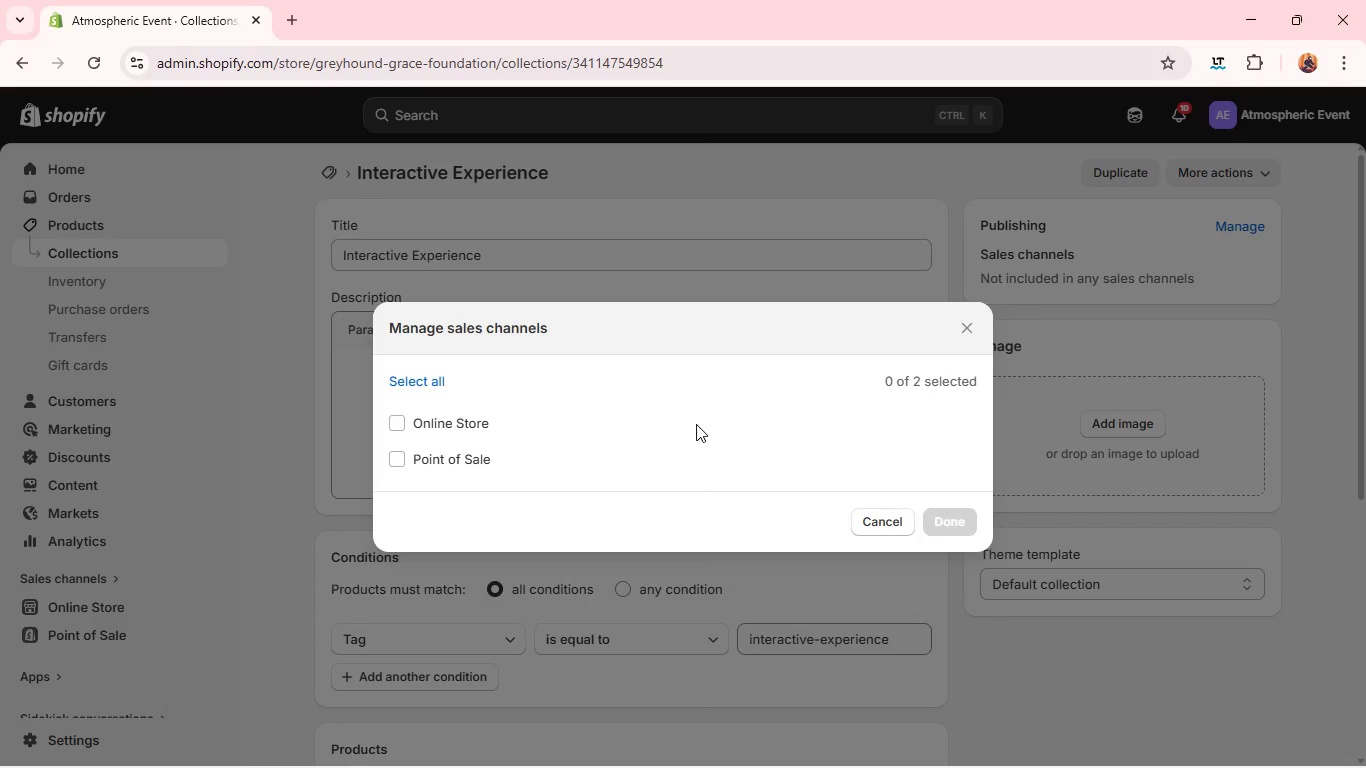 
left_click([696, 424])
 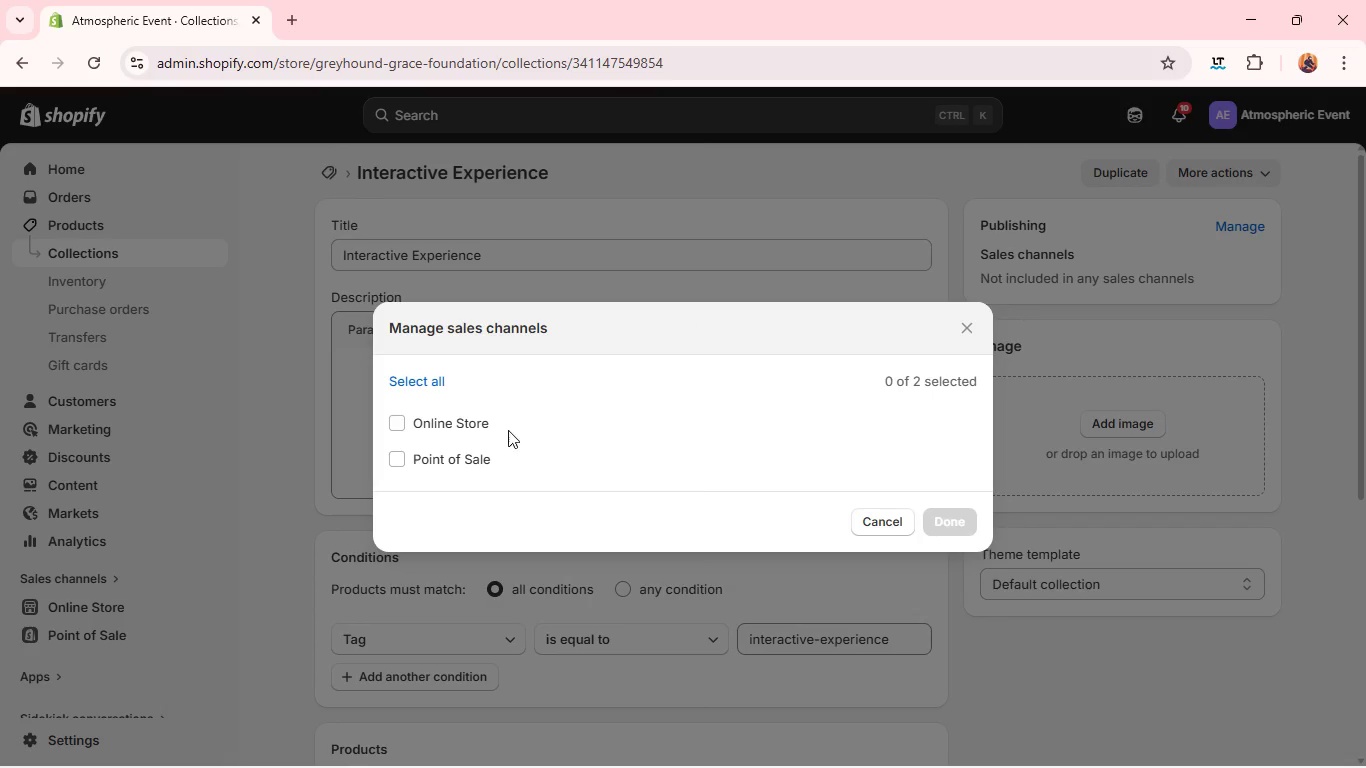 
left_click([499, 427])
 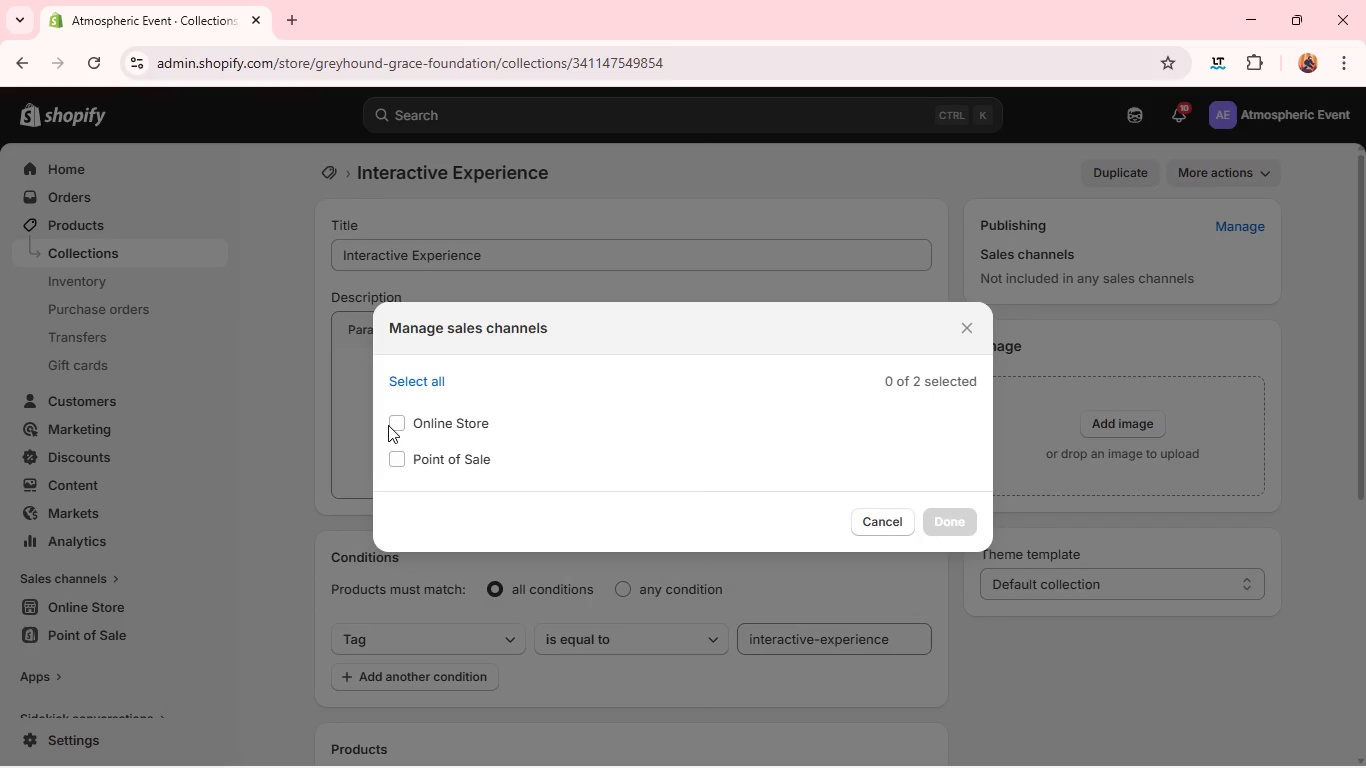 
left_click([388, 425])
 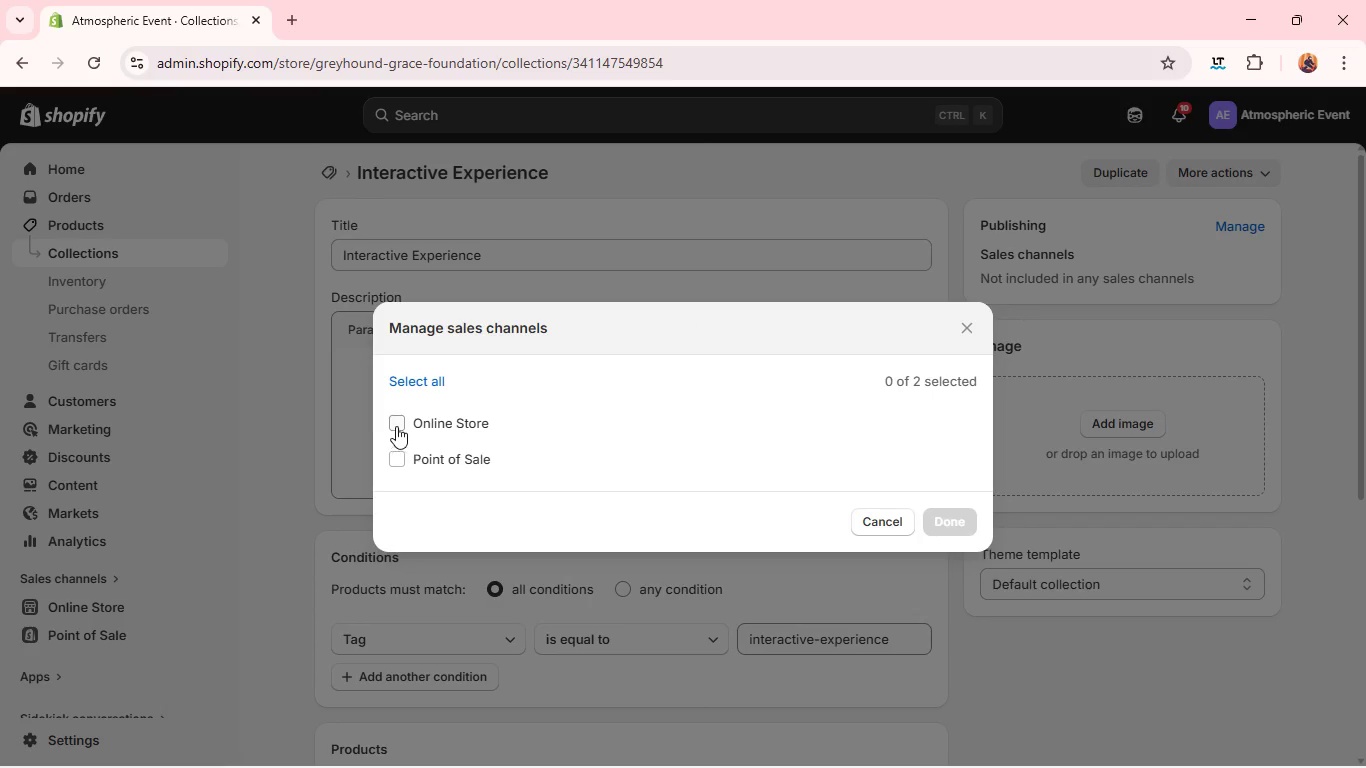 
left_click([396, 424])
 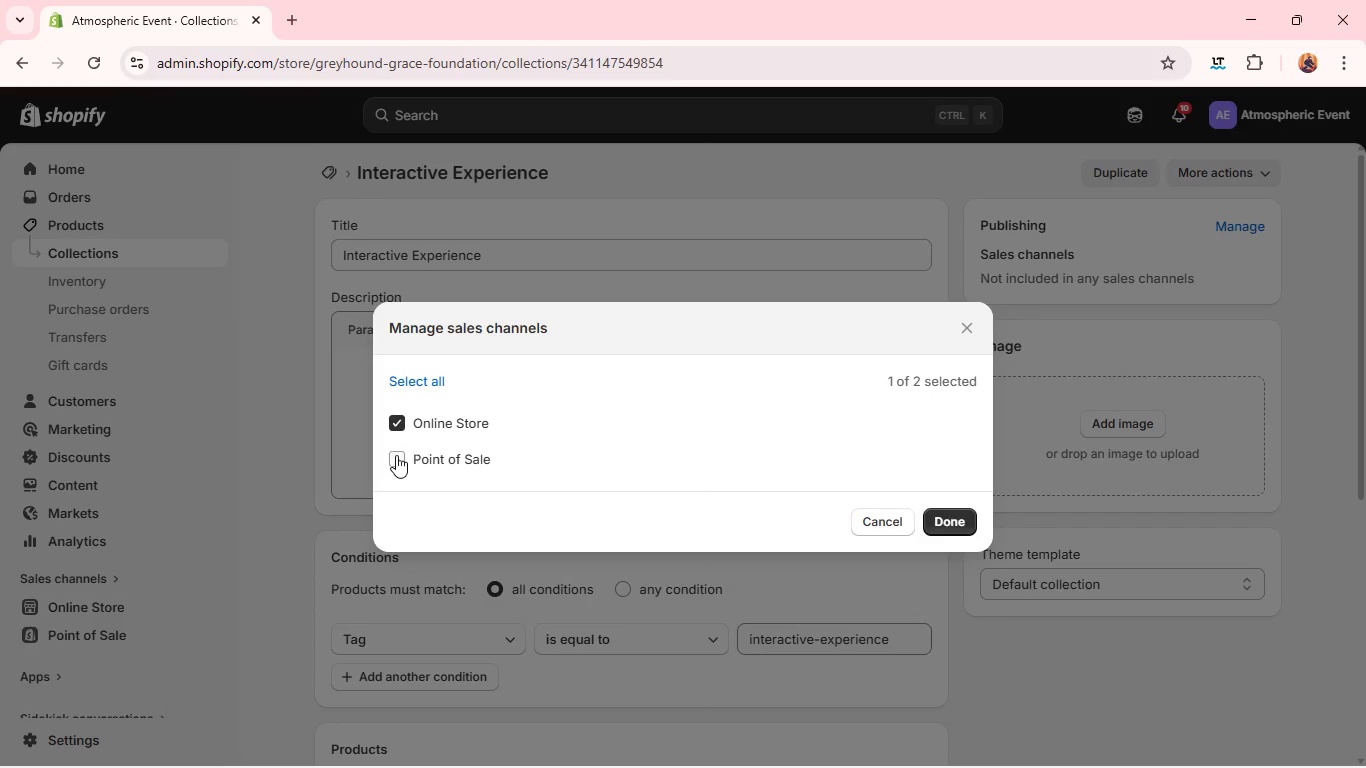 
left_click([396, 455])
 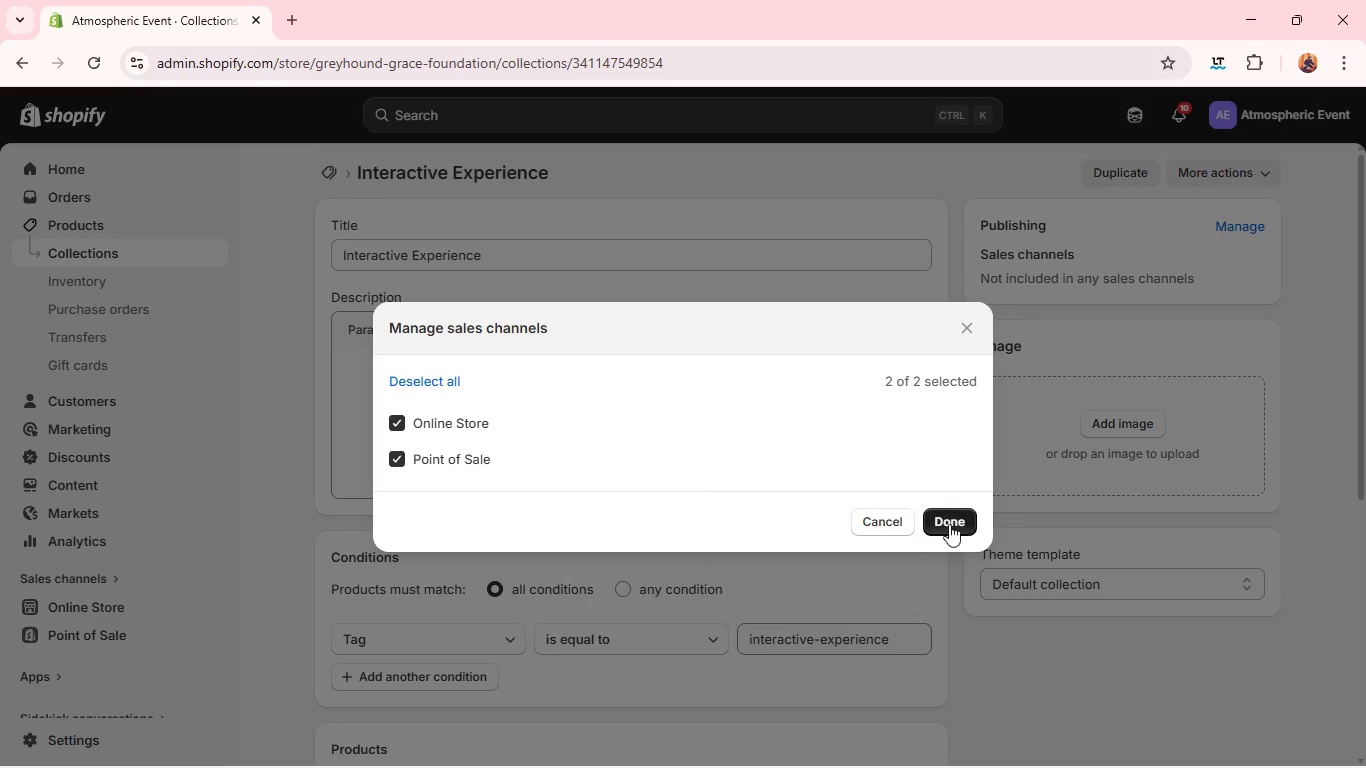 
left_click([946, 517])
 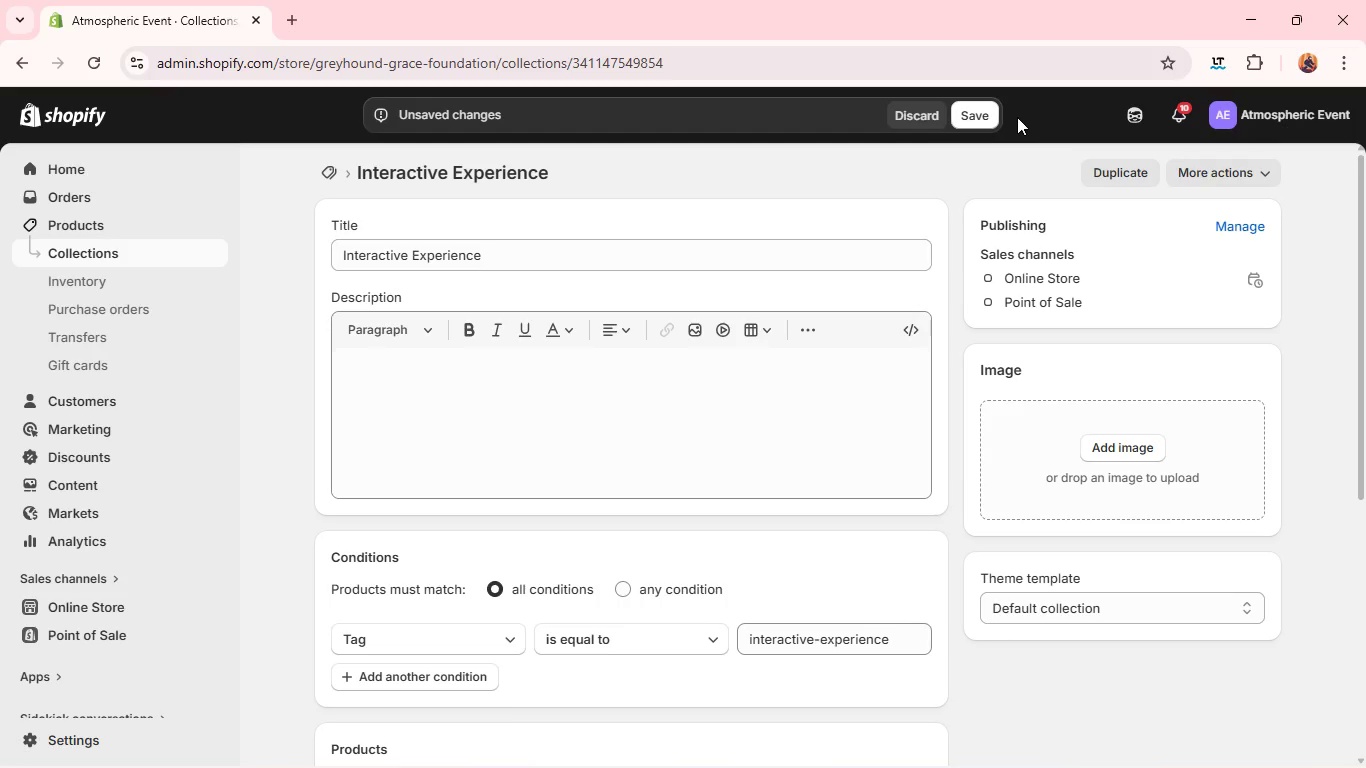 
left_click([994, 111])
 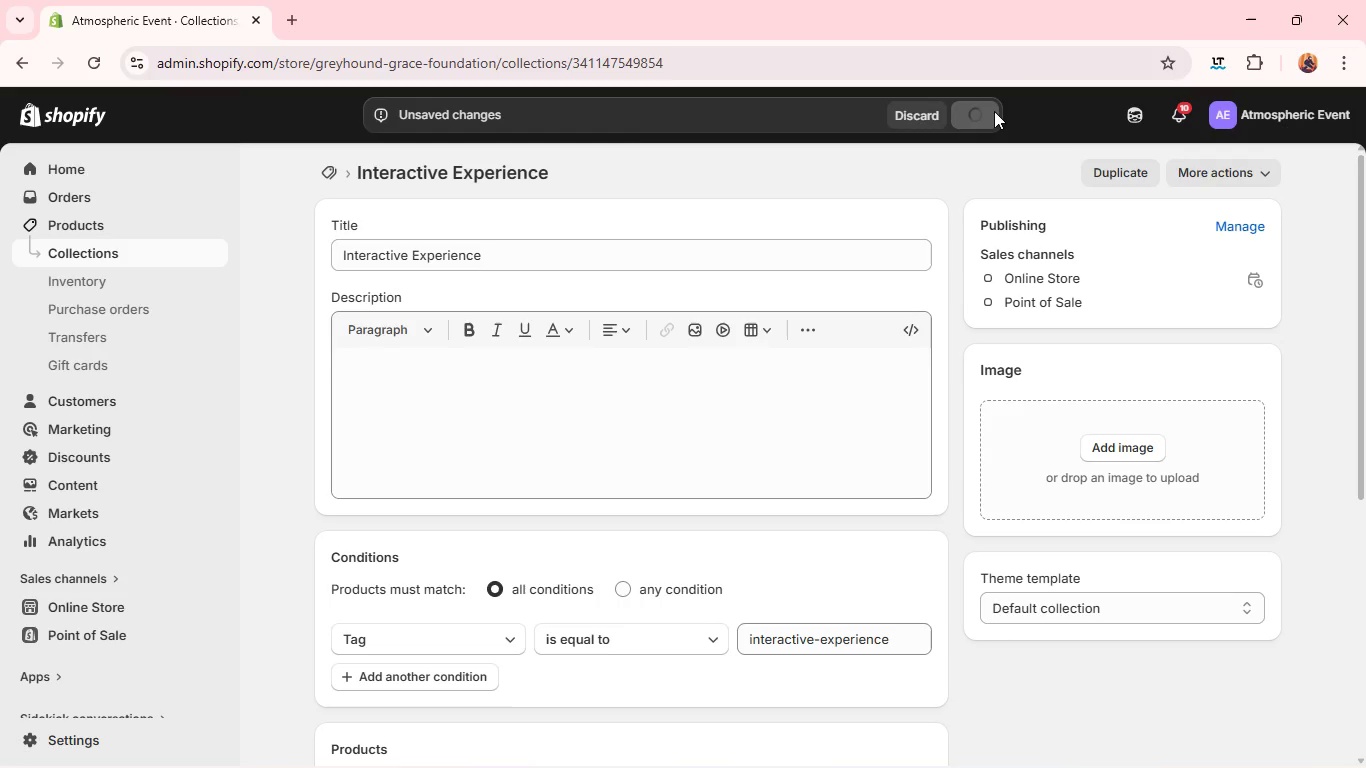 
wait(6.22)
 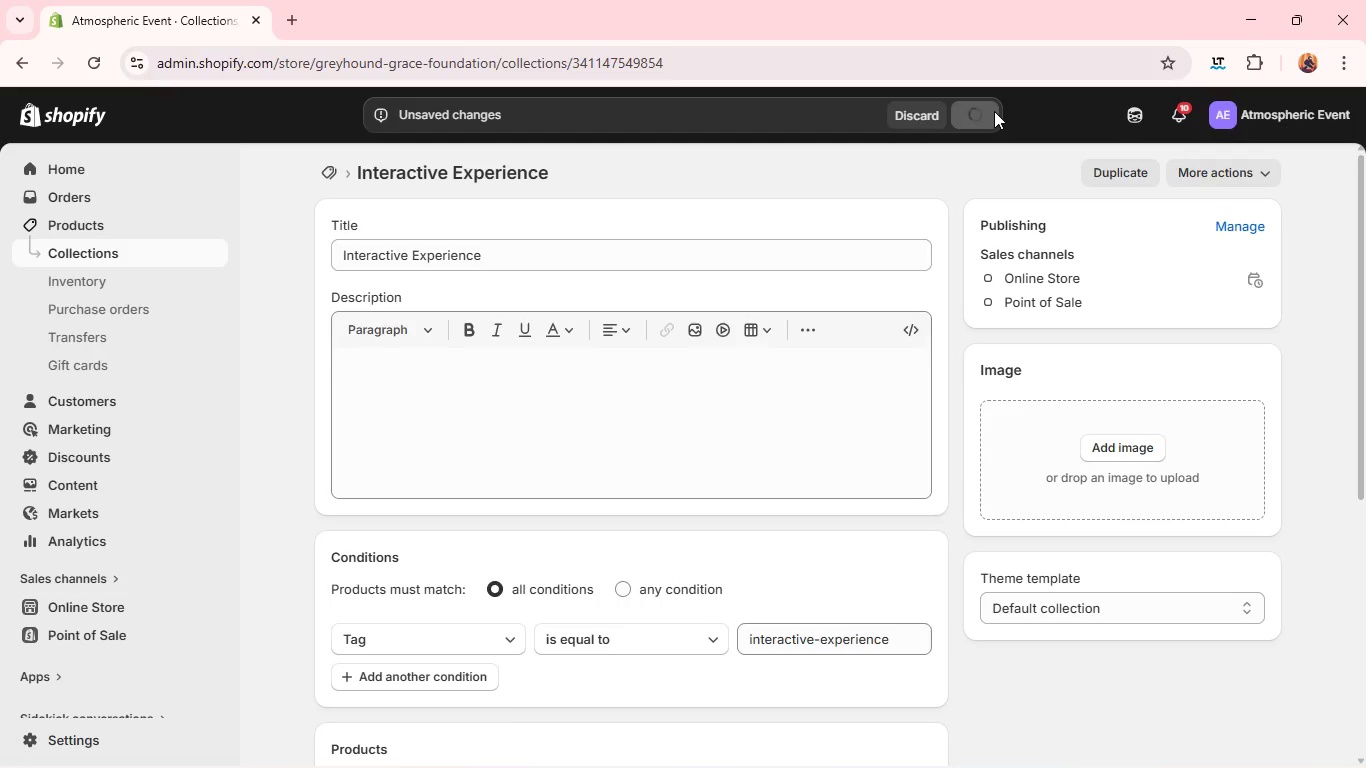 
left_click([344, 175])
 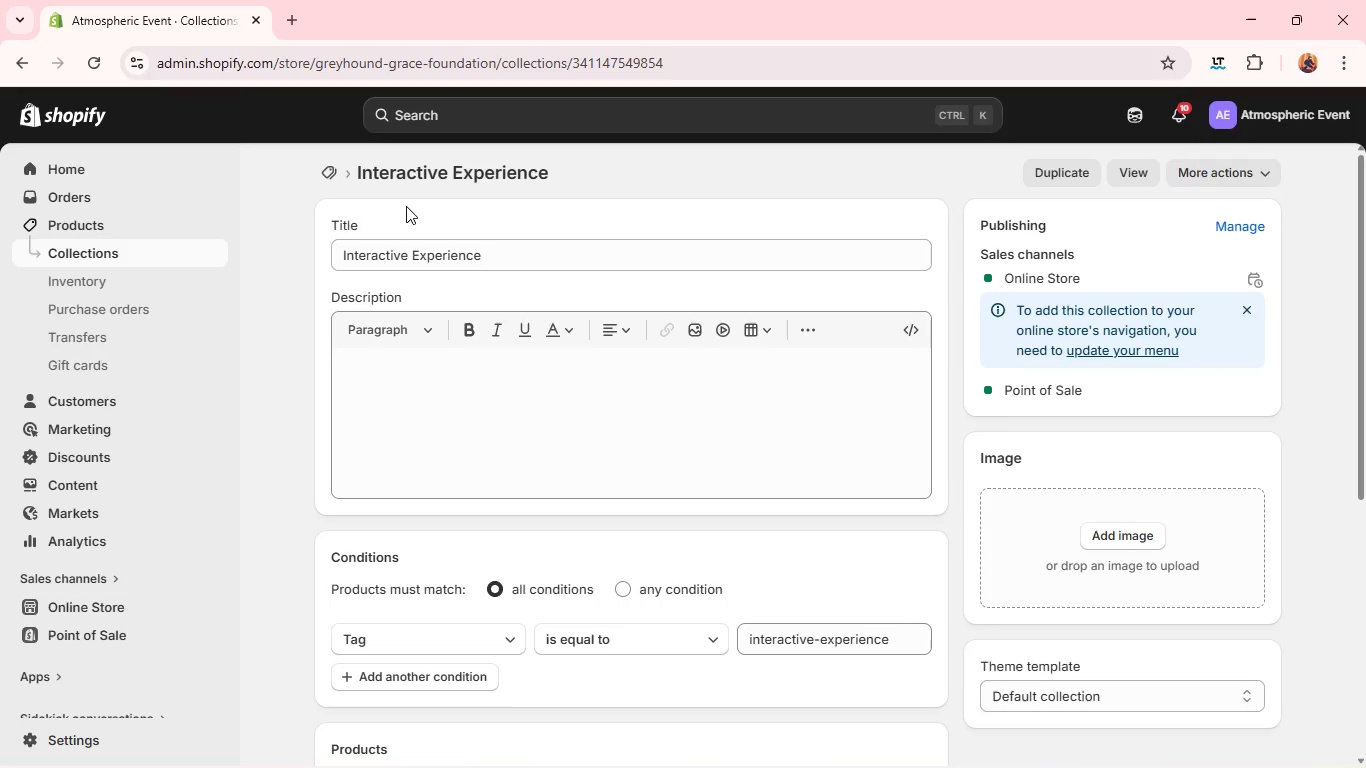 
wait(5.11)
 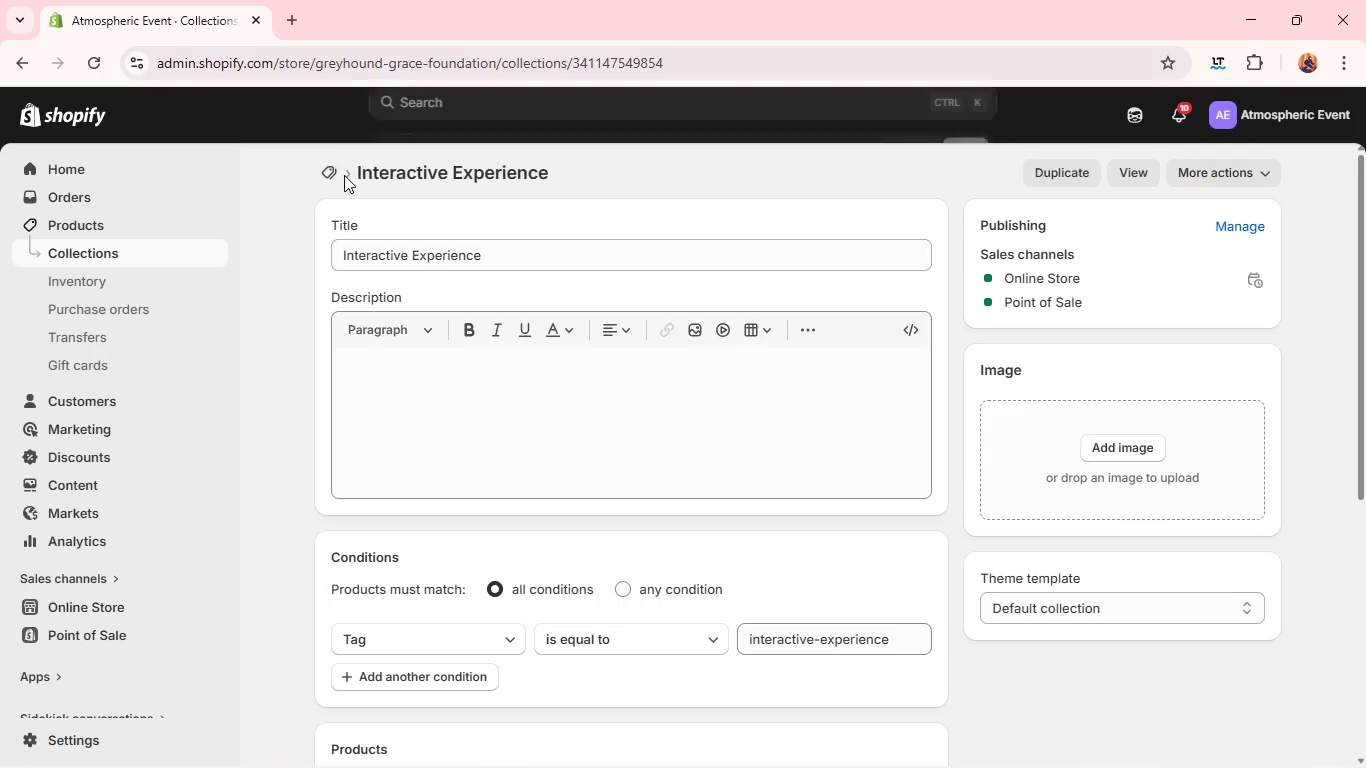 
left_click([336, 174])
 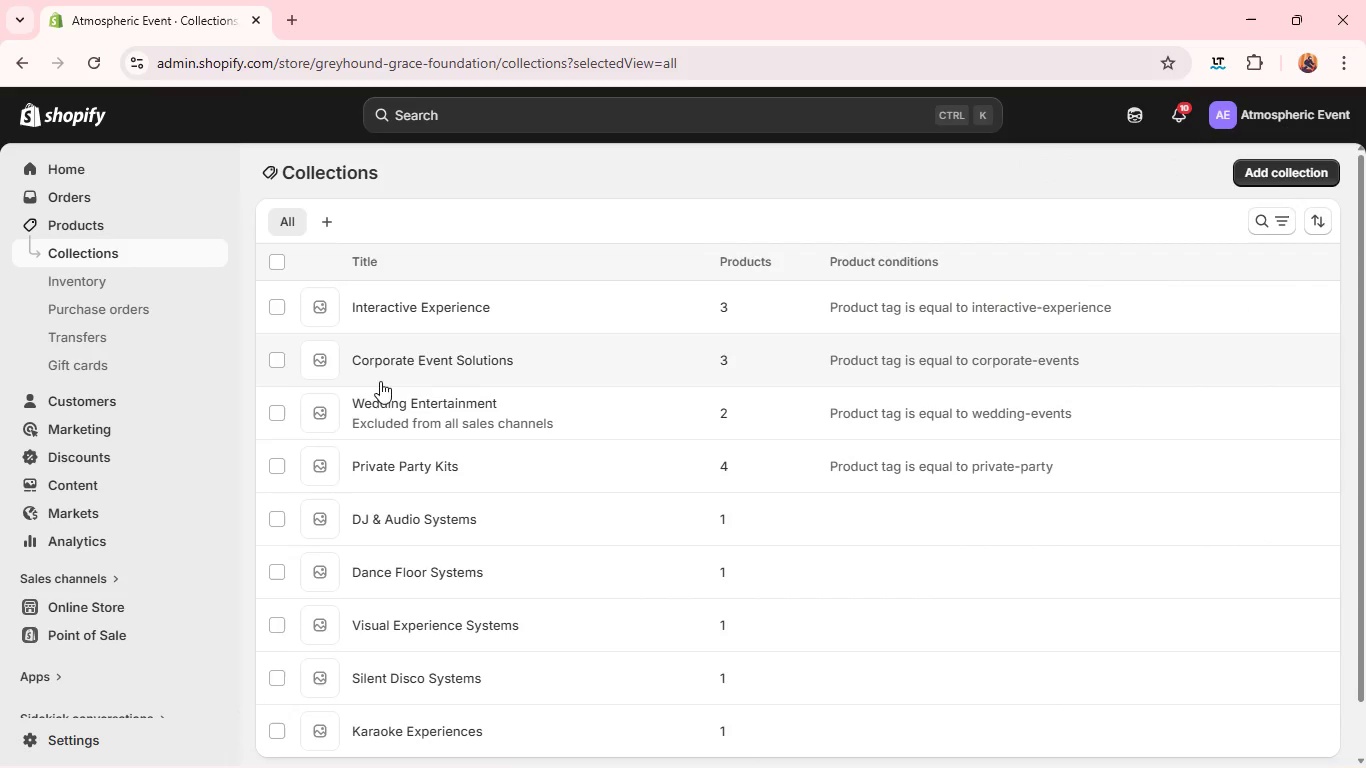 
left_click([381, 412])
 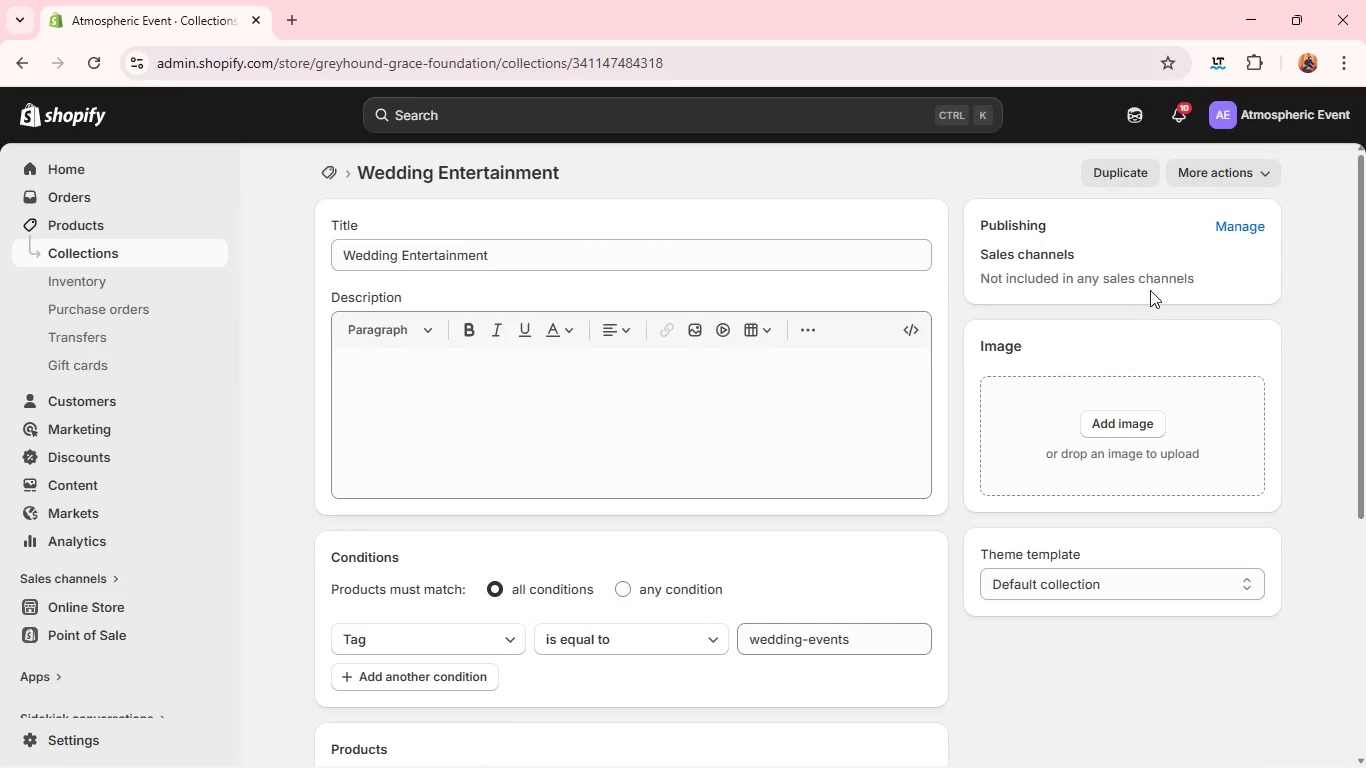 
left_click([1225, 233])
 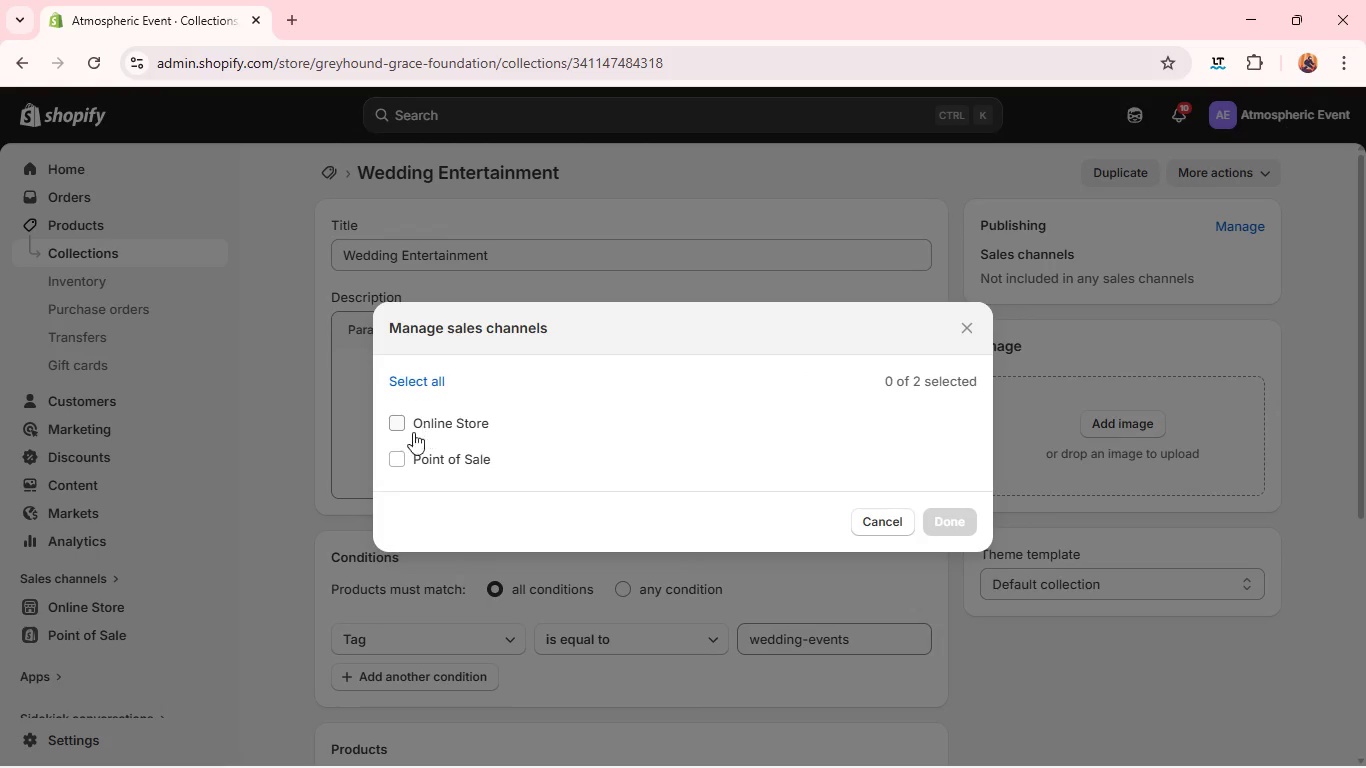 
left_click([403, 431])
 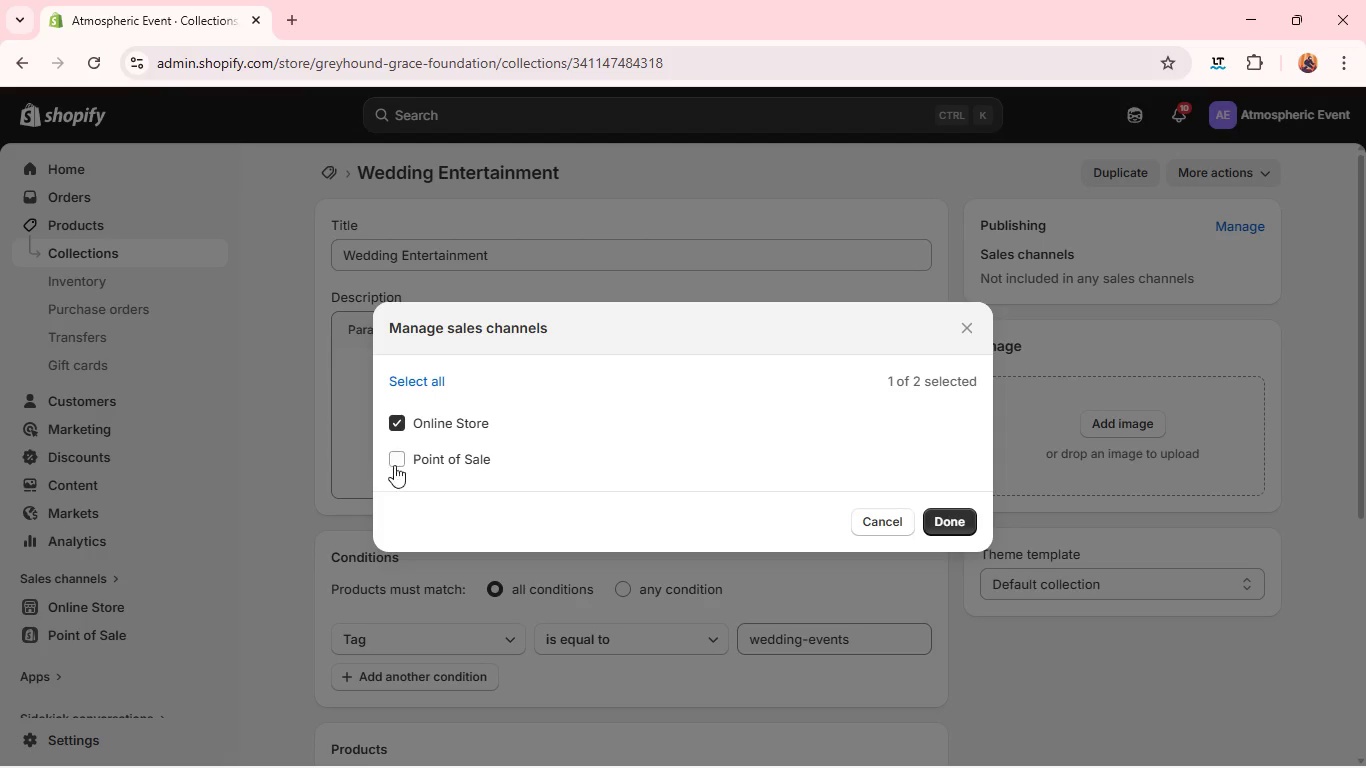 
left_click([397, 463])
 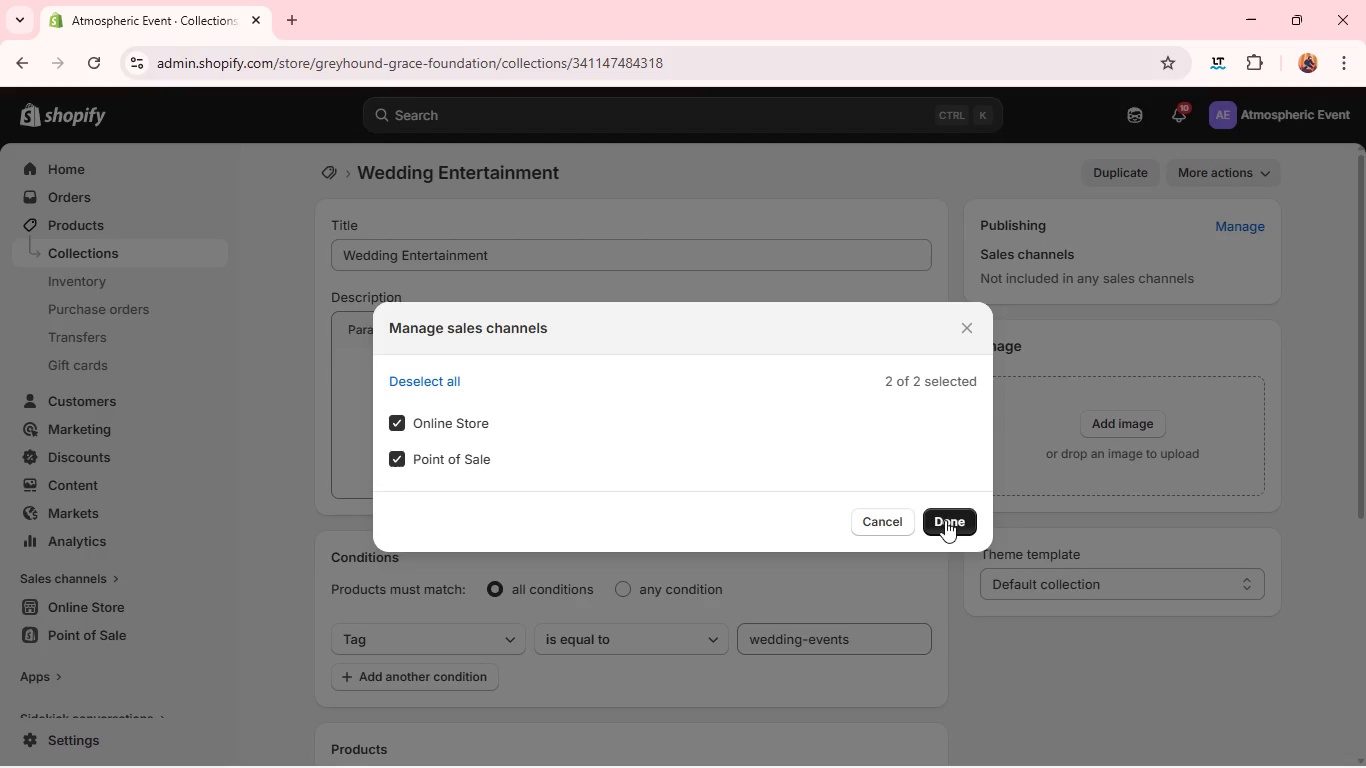 
left_click([945, 520])
 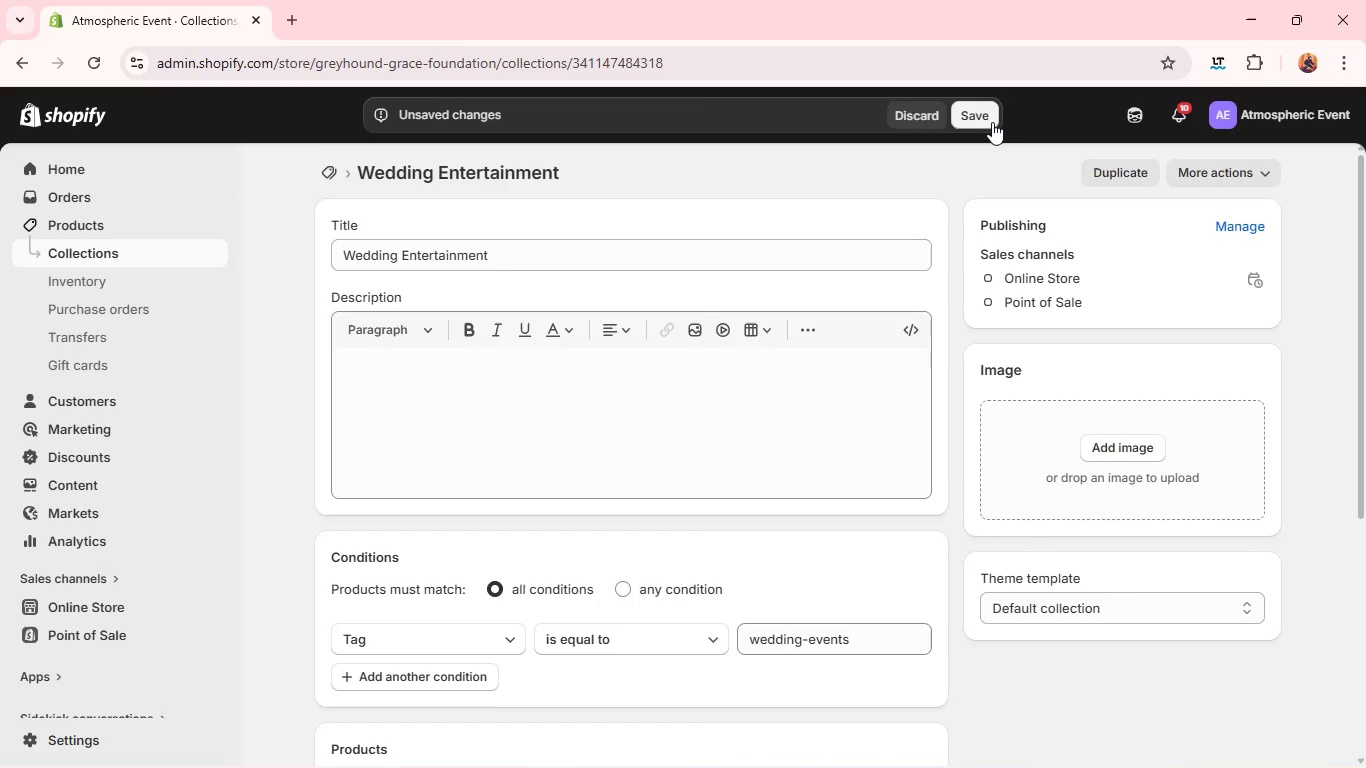 
wait(17.14)
 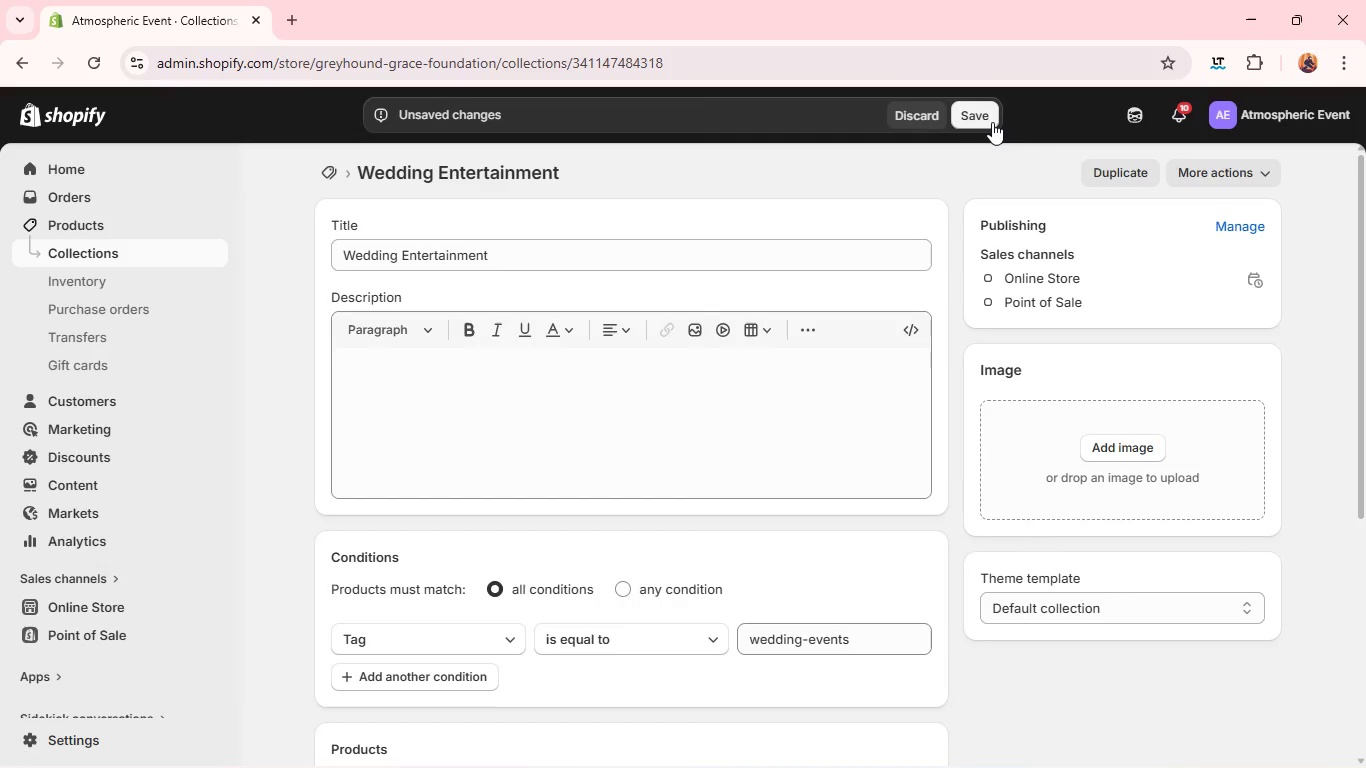 
left_click([343, 168])
 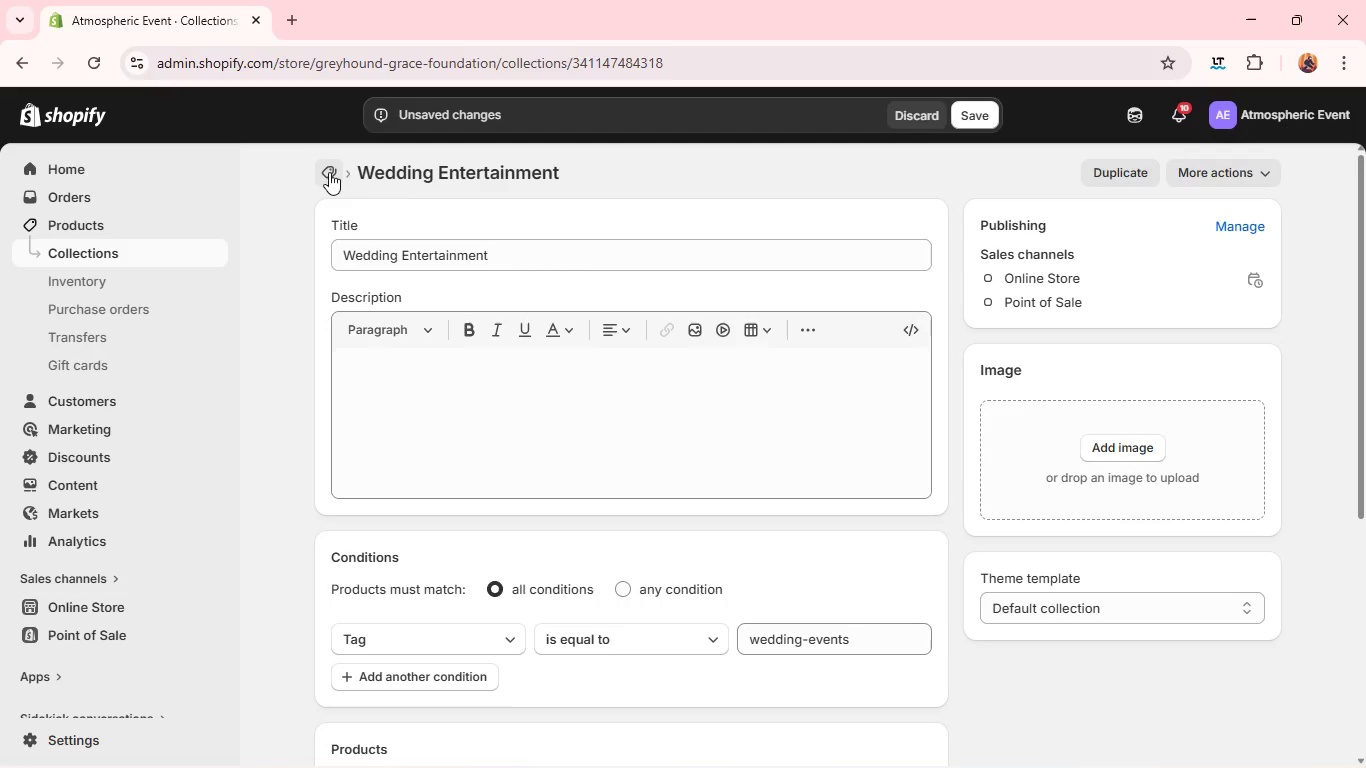 
left_click([329, 172])
 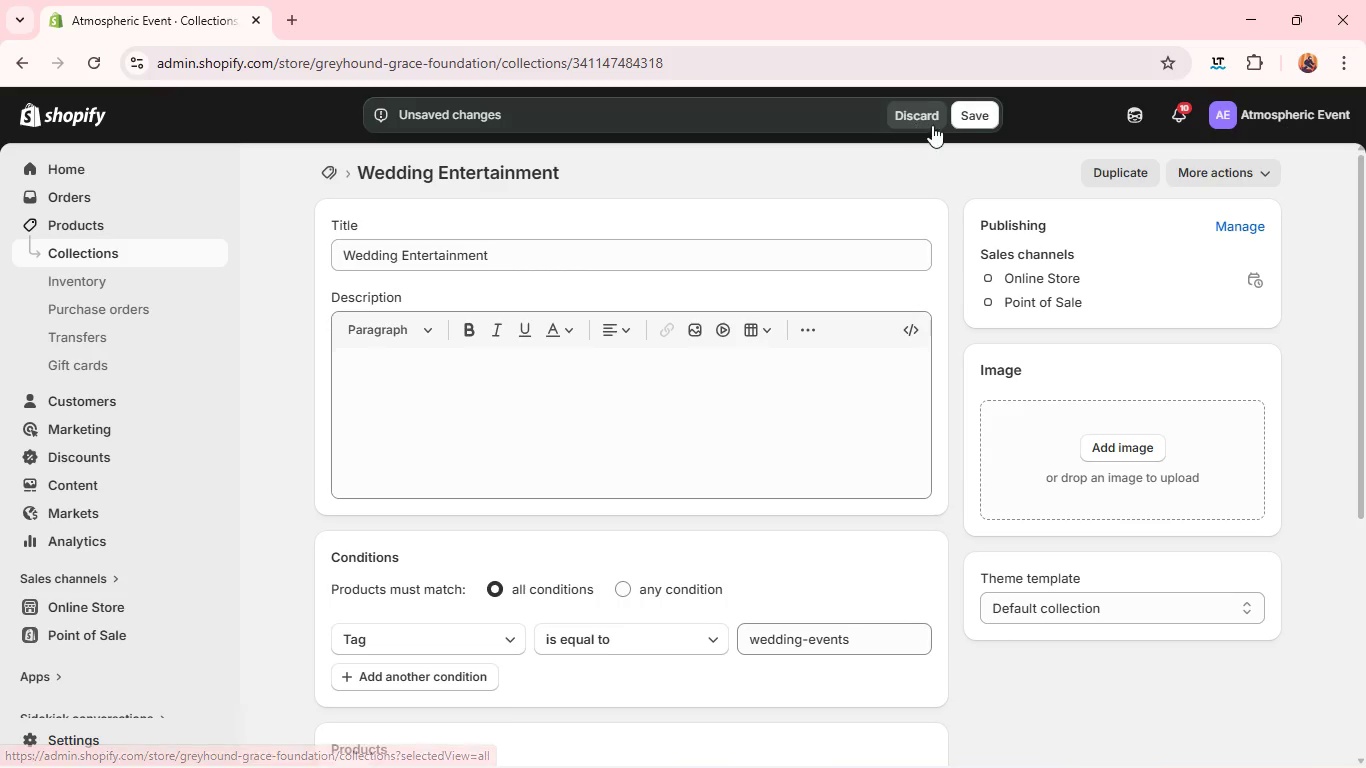 
left_click([961, 123])
 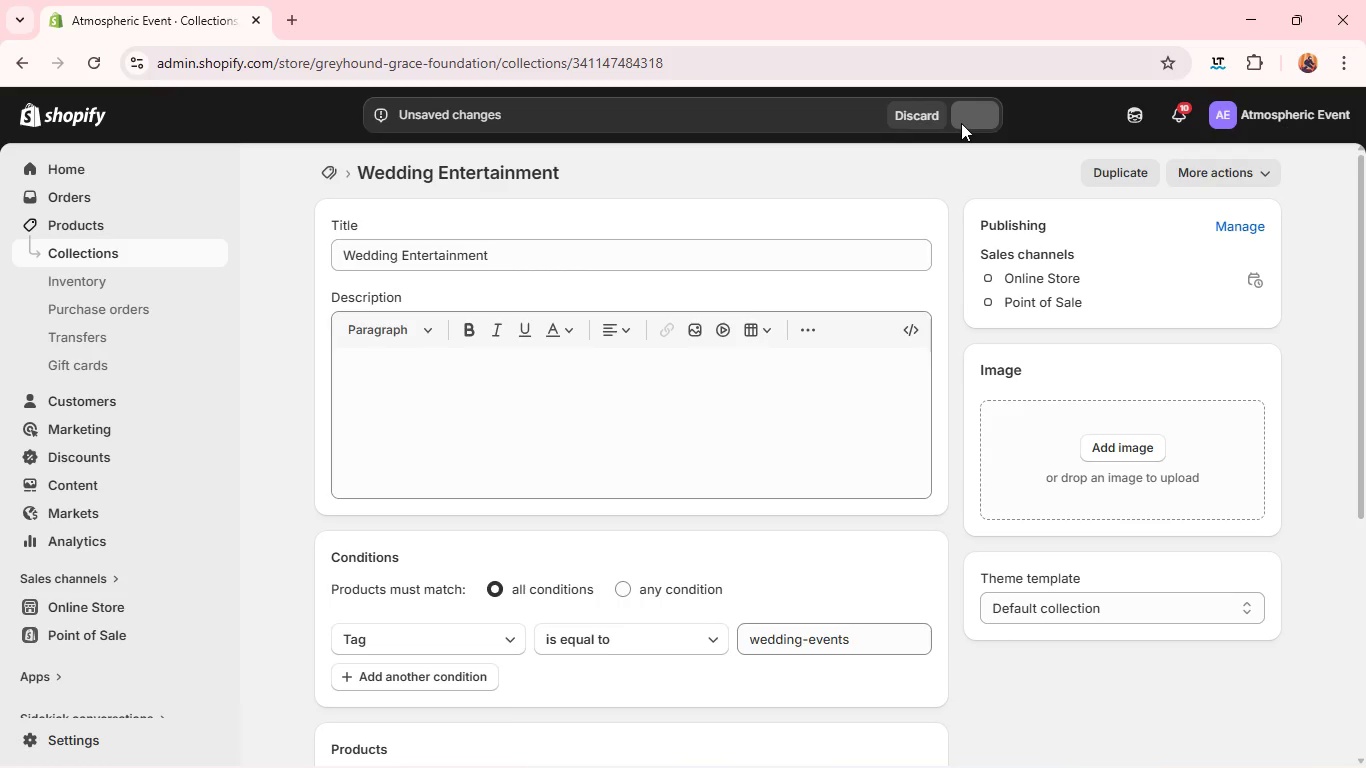 
mouse_move([698, 322])
 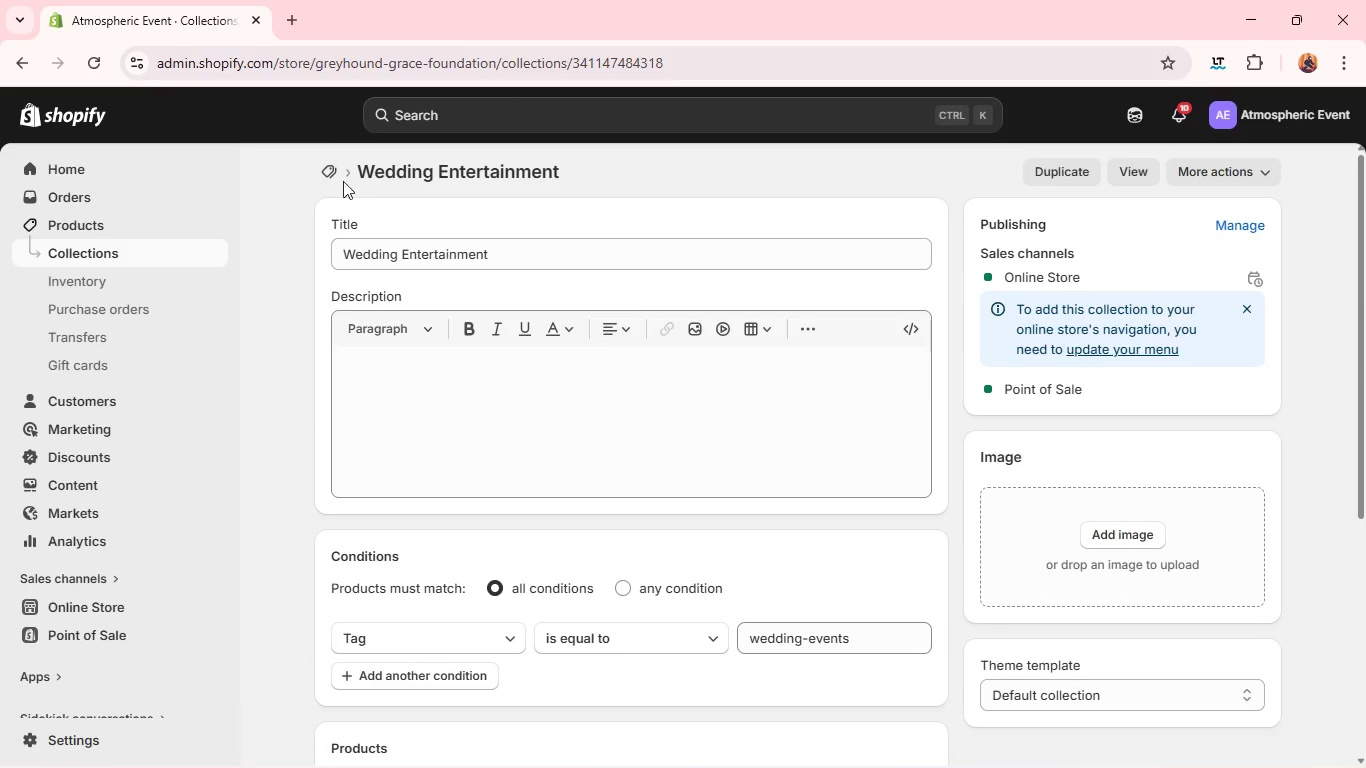 
left_click([342, 180])
 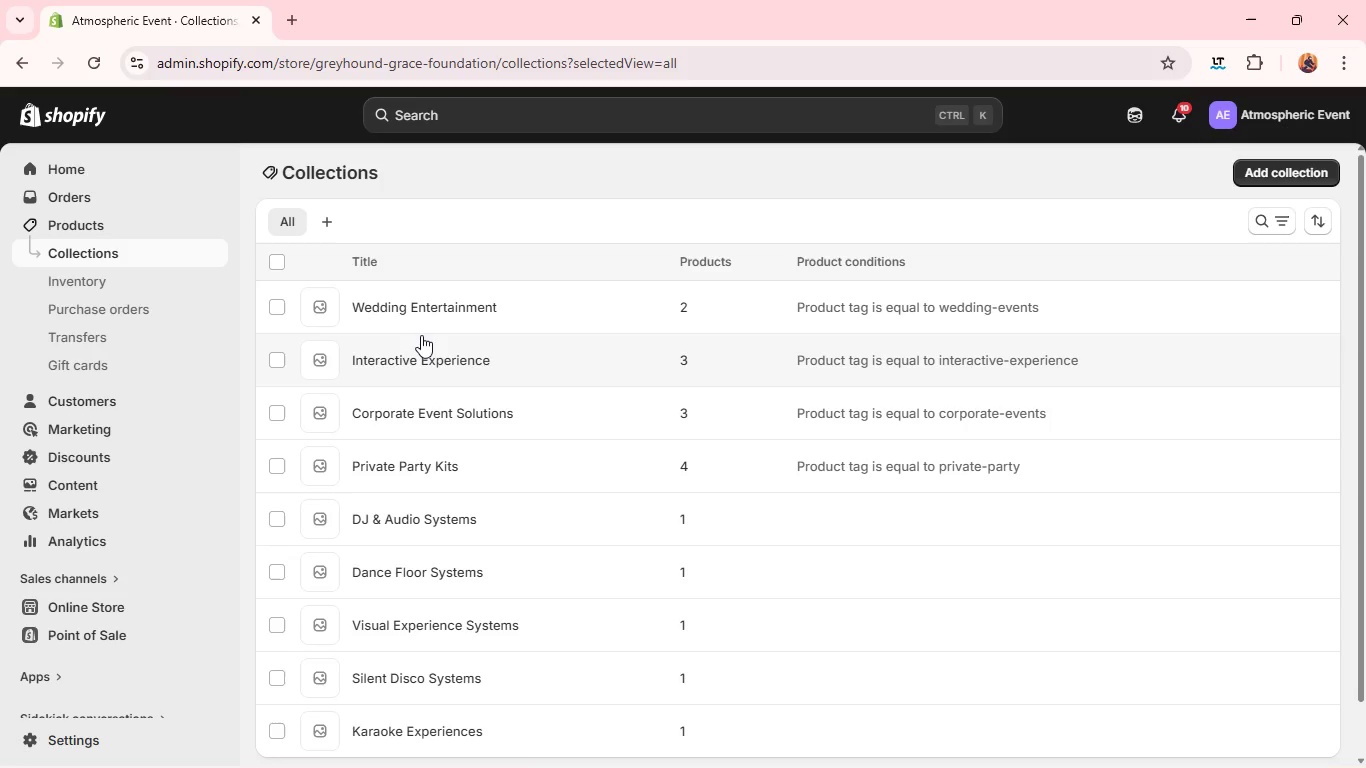 
wait(73.55)
 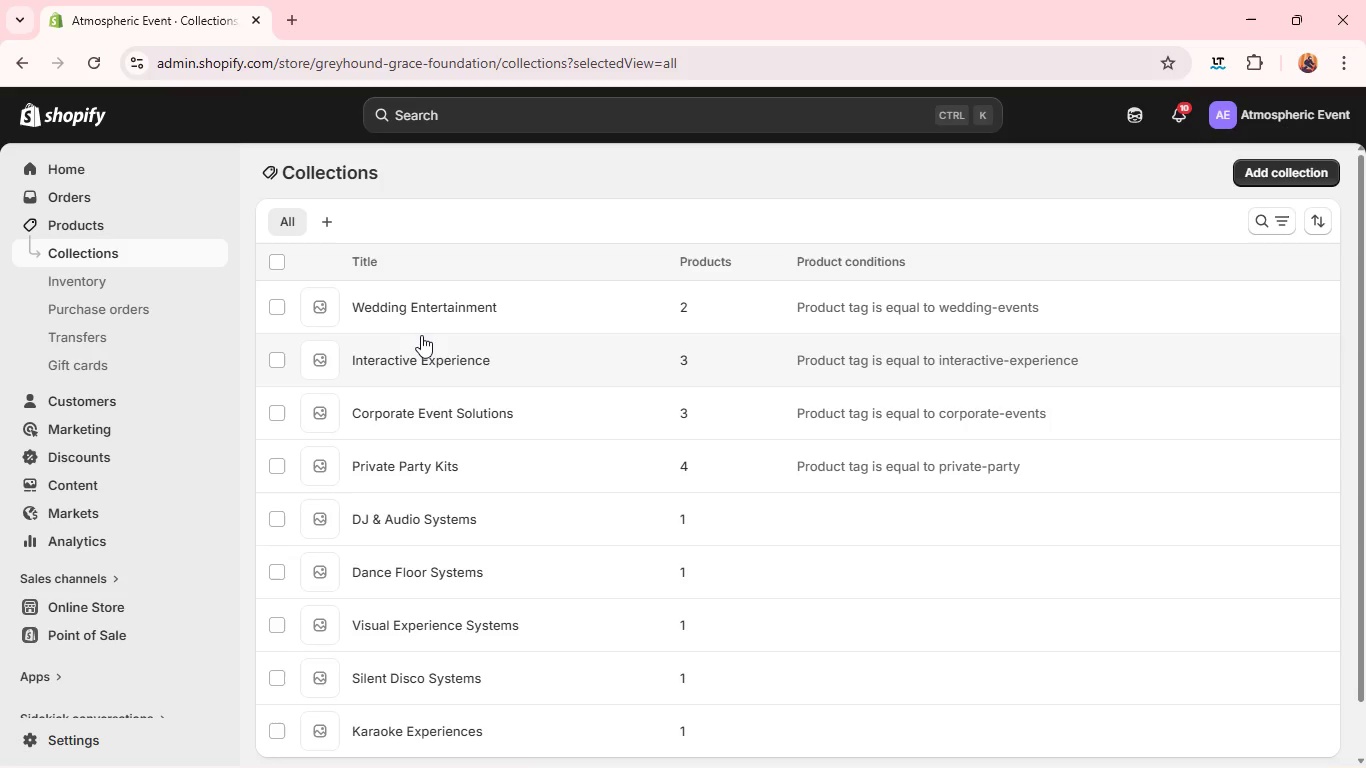 
left_click([105, 610])
 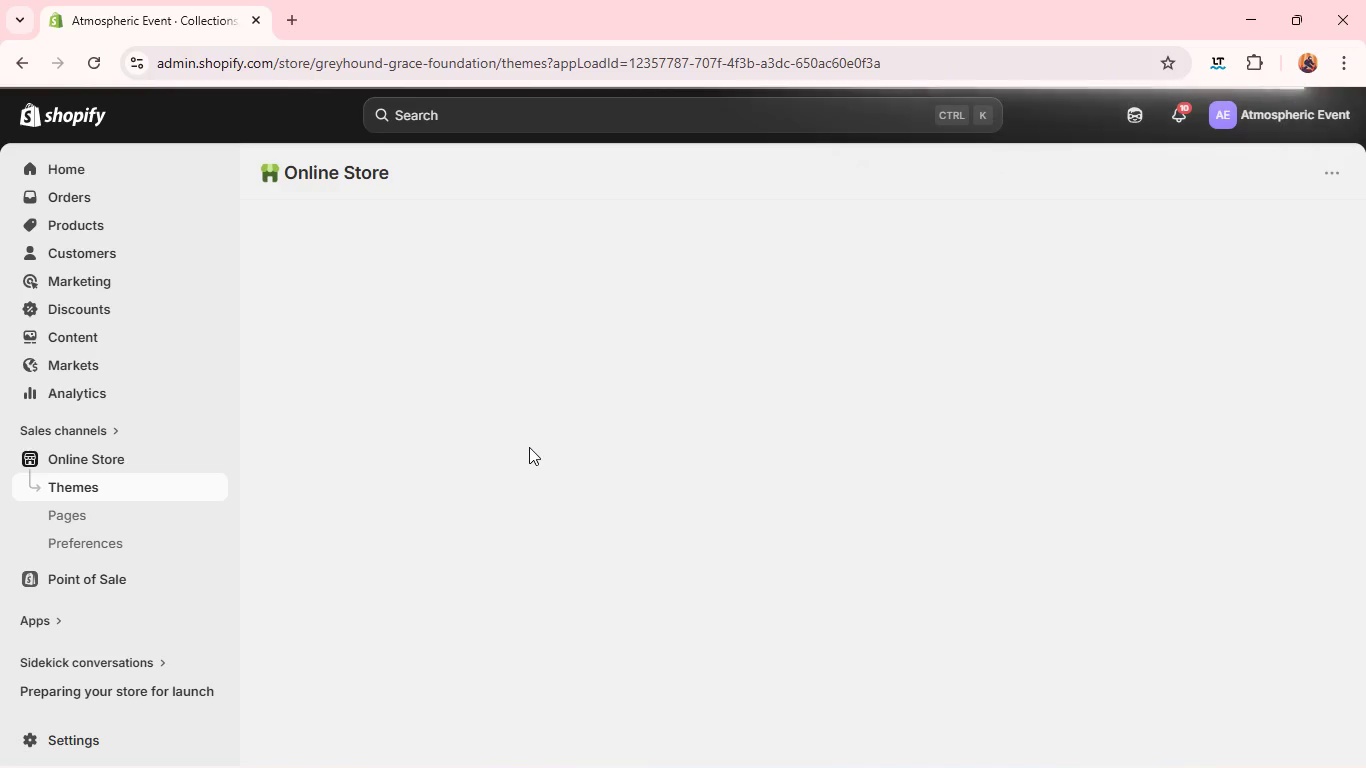 
wait(26.88)
 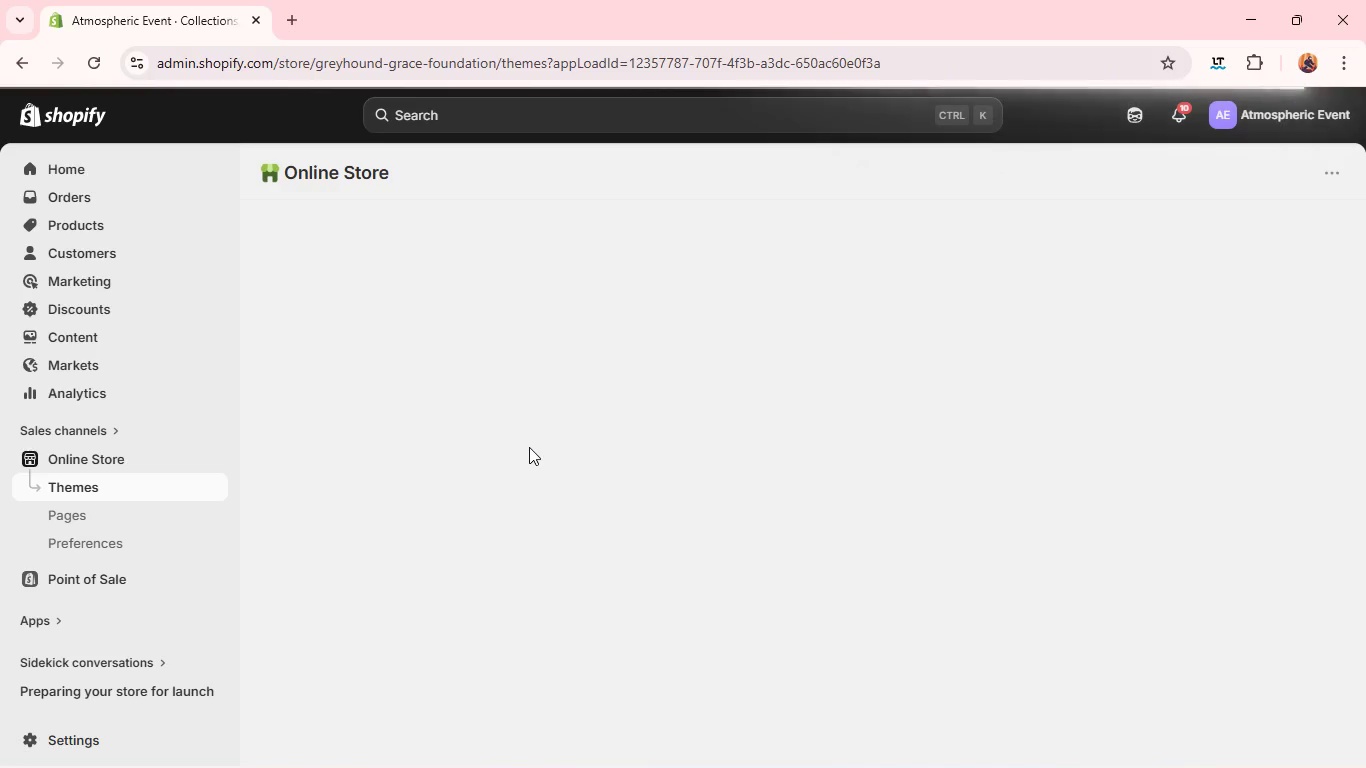 
left_click([994, 413])
 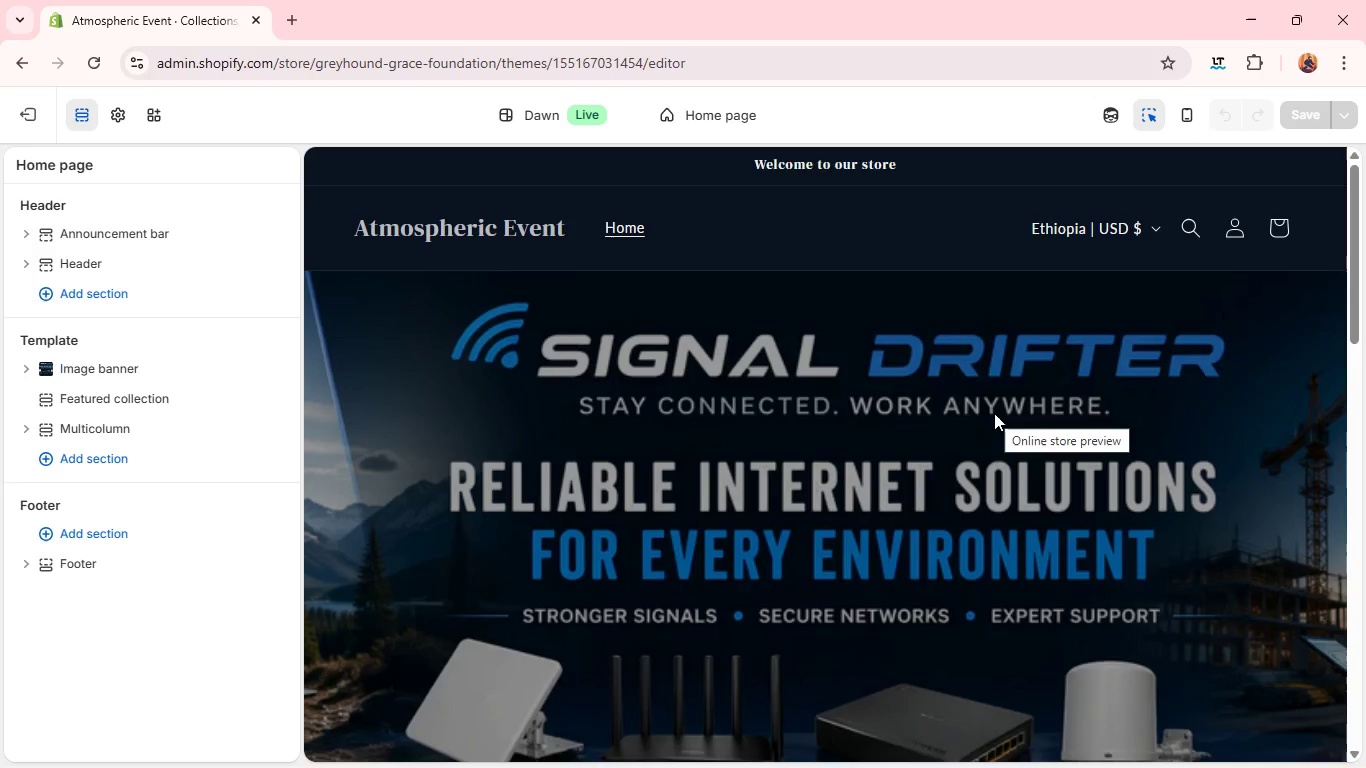 
wait(26.77)
 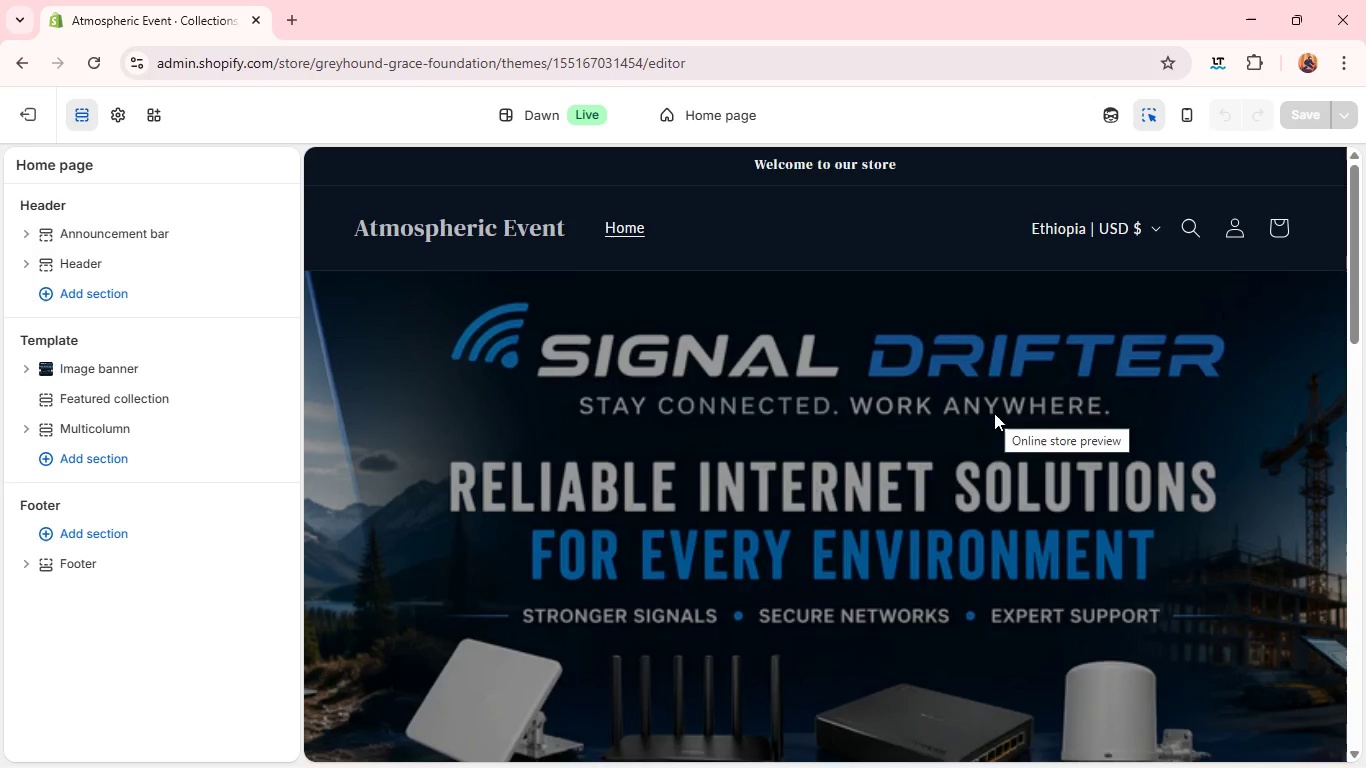 
left_click([629, 511])
 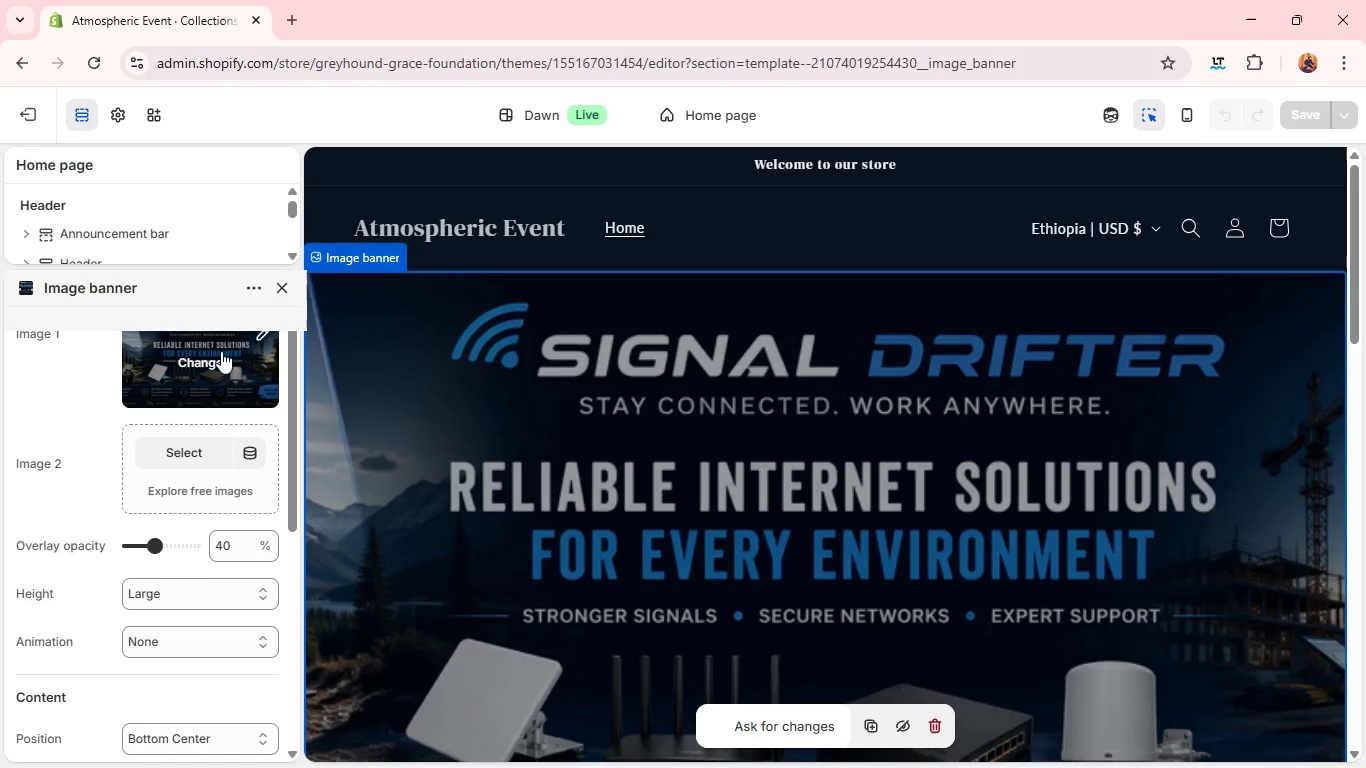 
left_click([216, 358])
 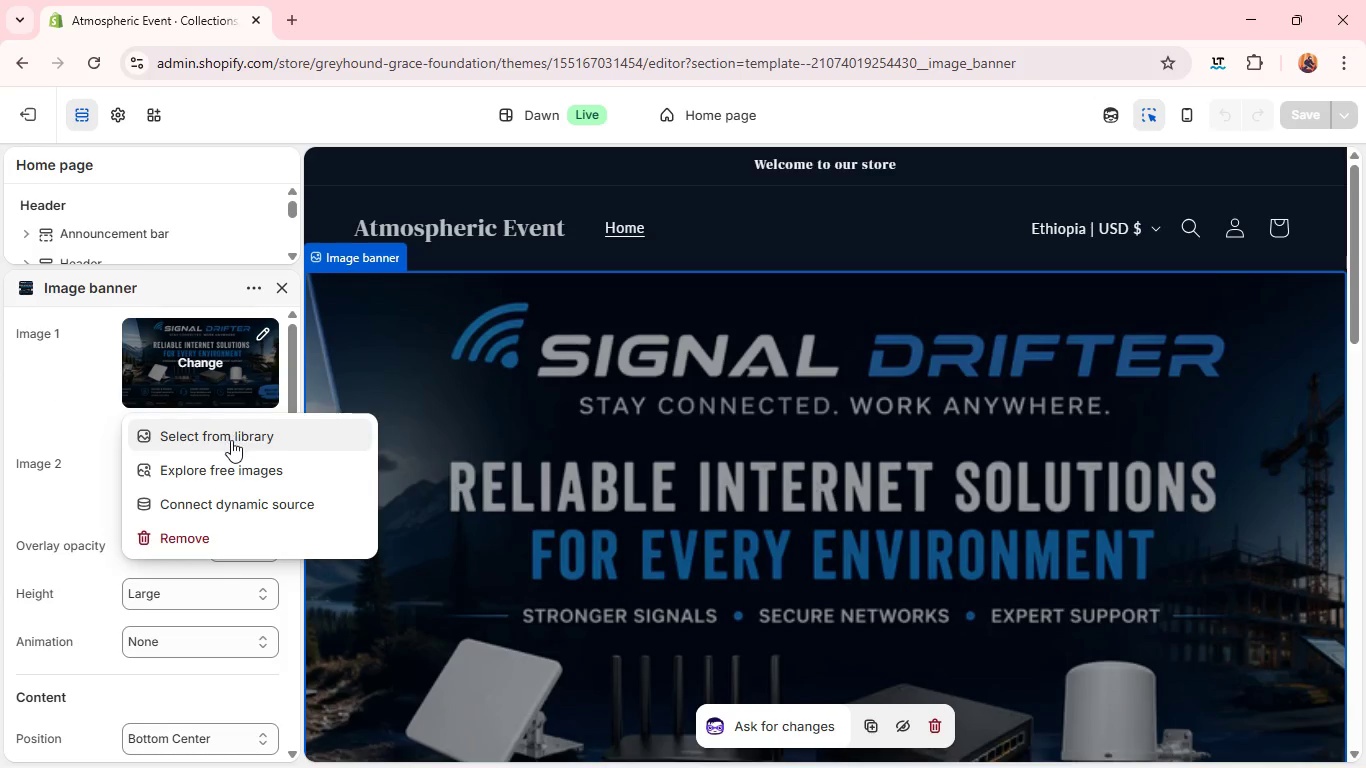 
left_click([230, 444])
 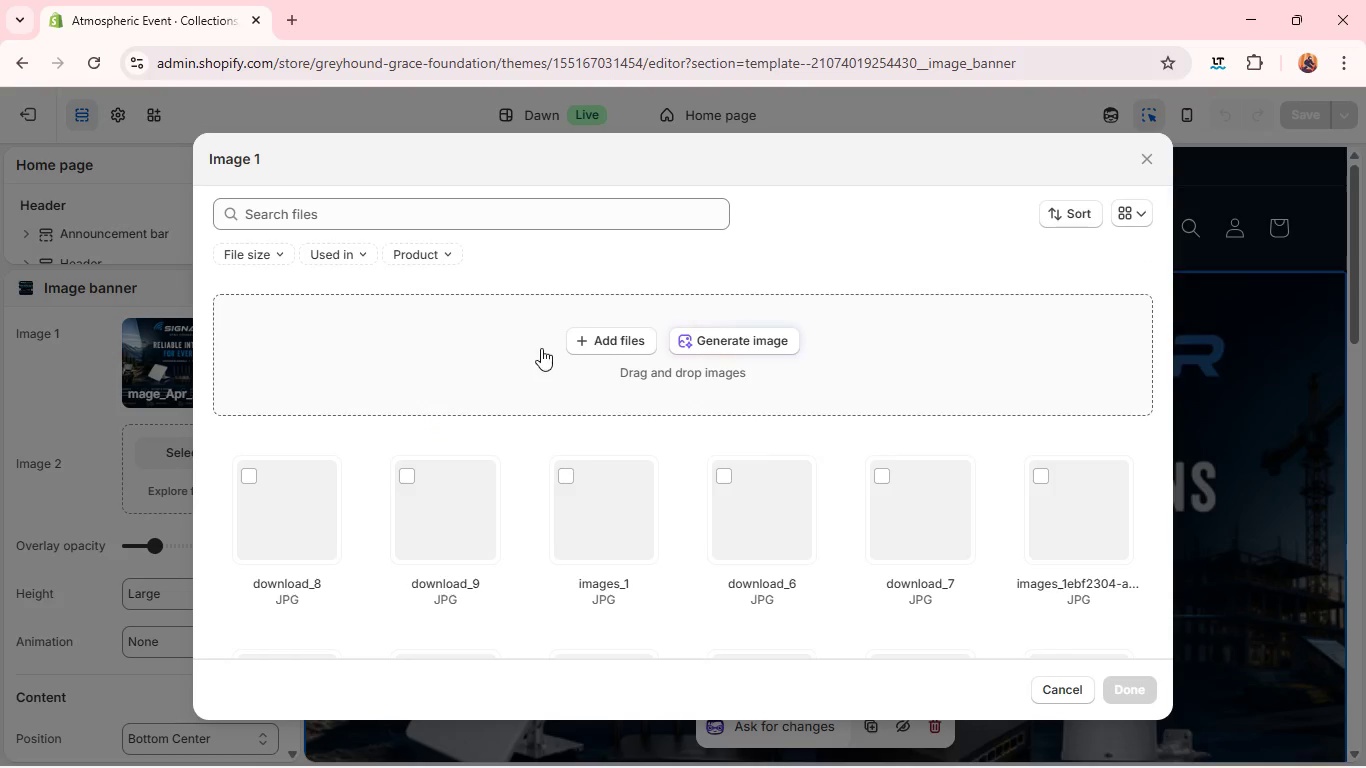 
left_click([594, 335])
 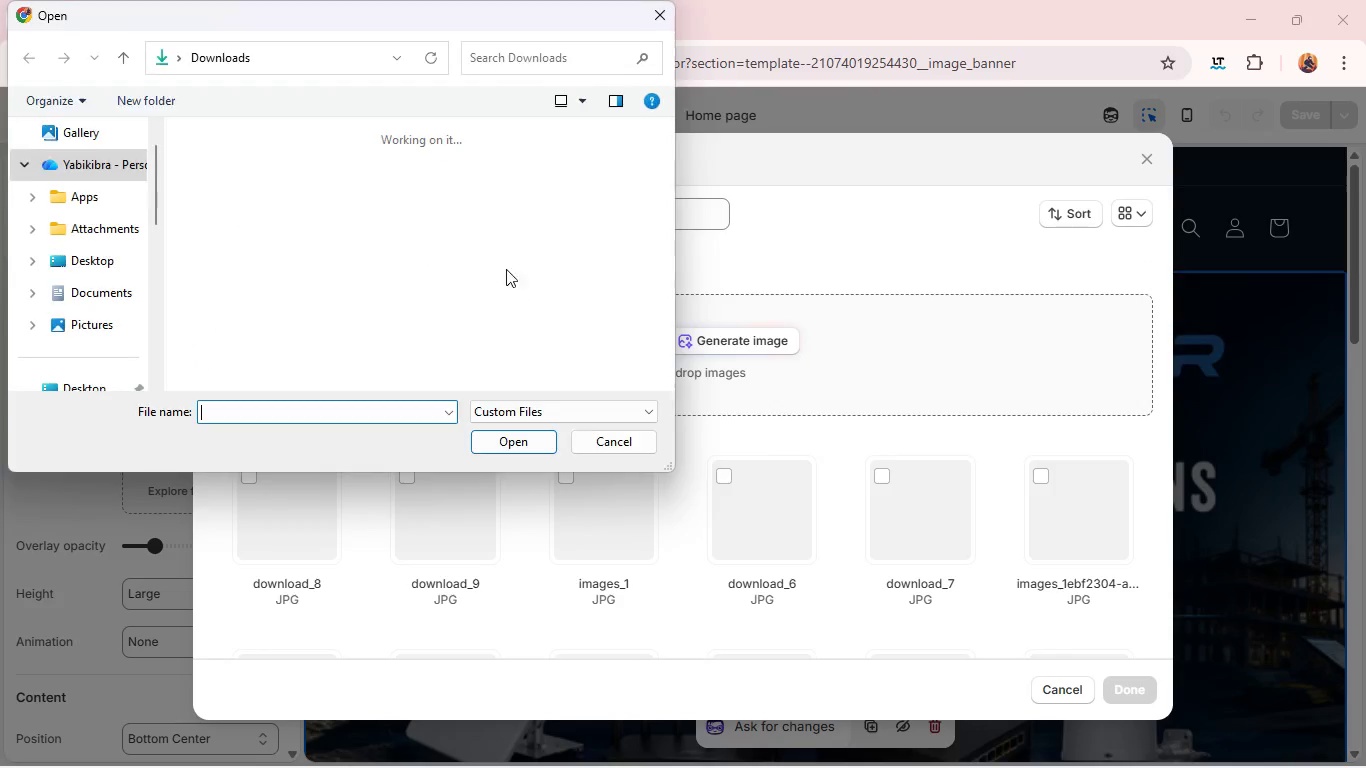 
scroll: coordinate [404, 250], scroll_direction: none, amount: 0.0
 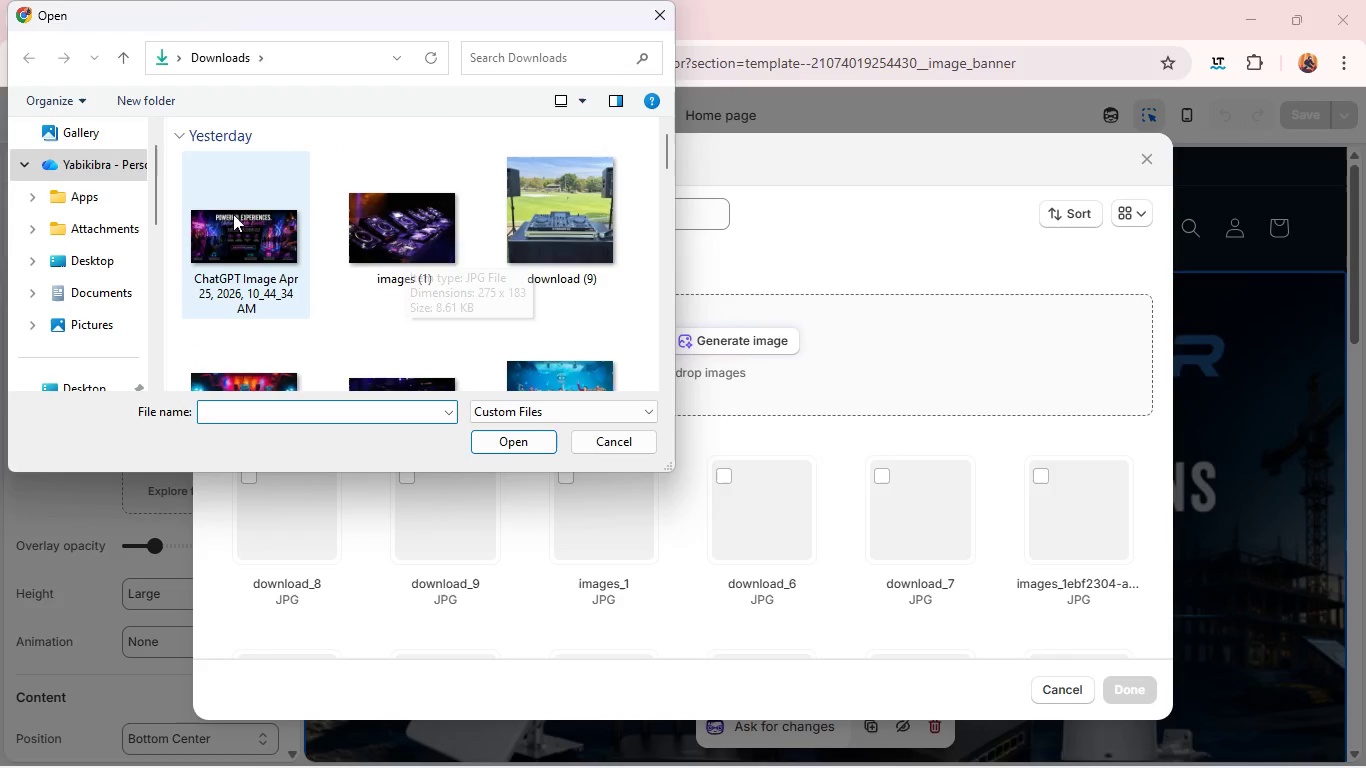 
left_click([232, 215])
 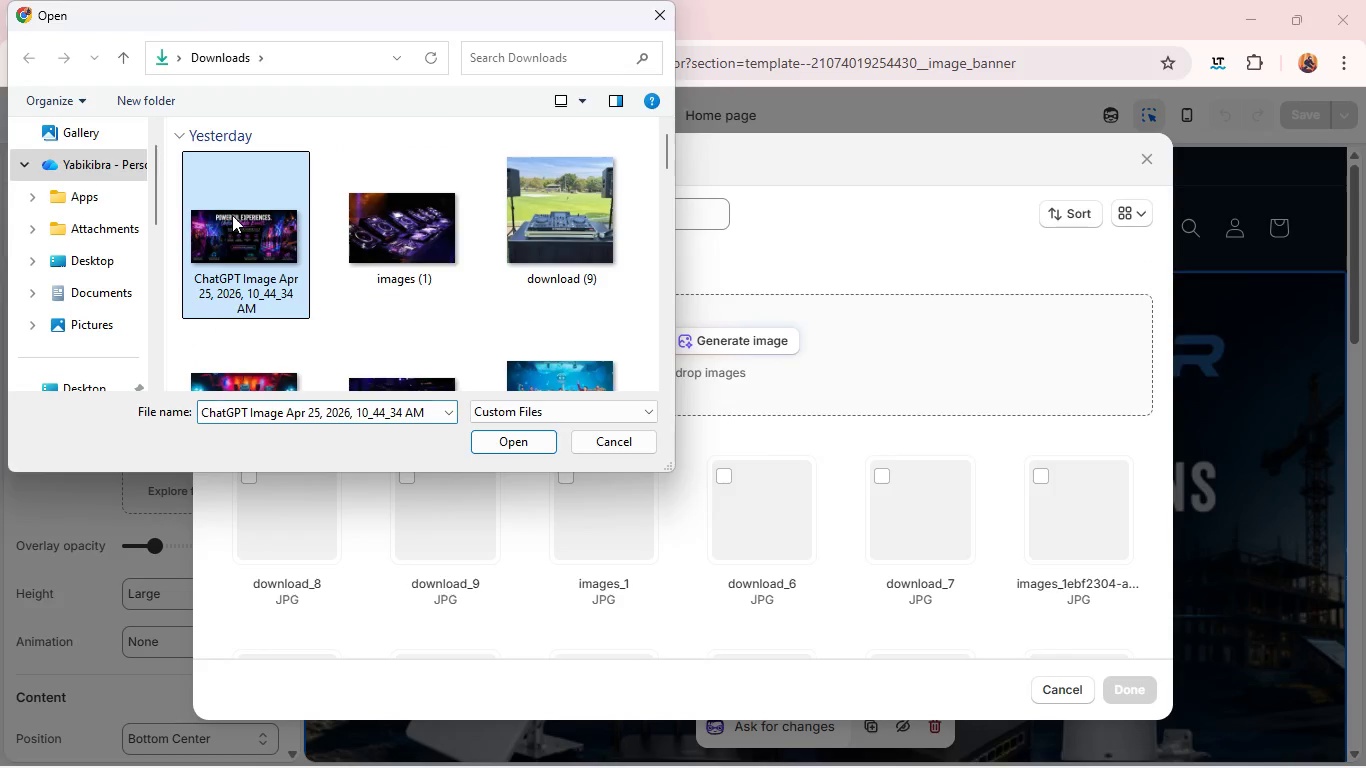 
key(Enter)
 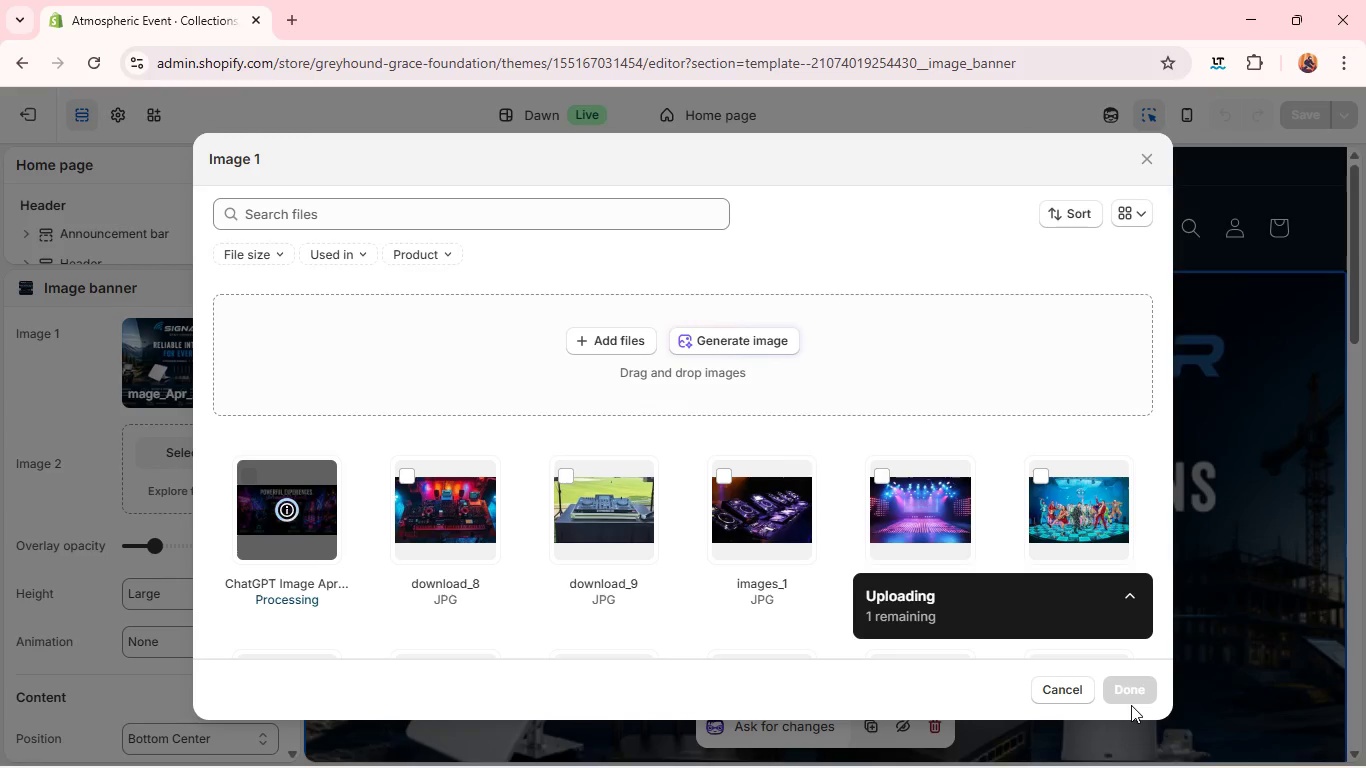 
wait(26.03)
 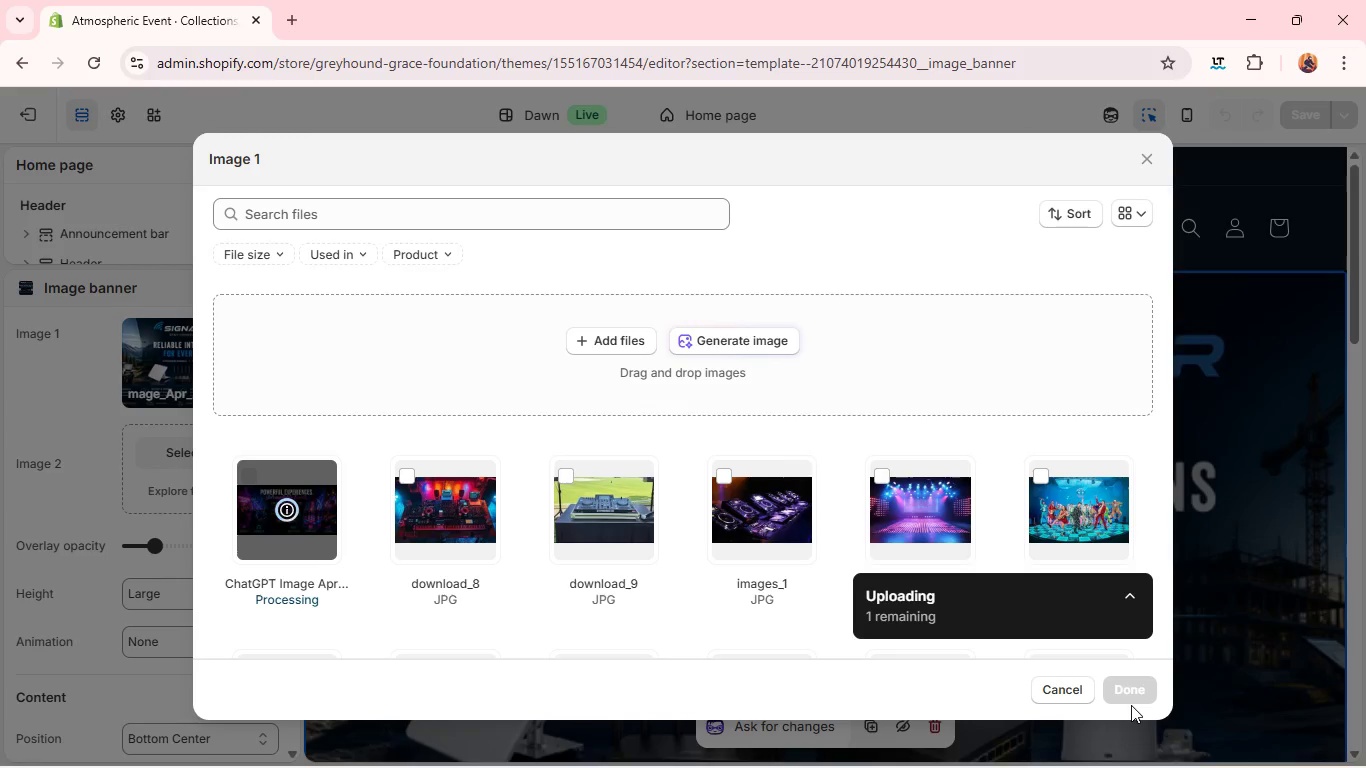 
left_click([1116, 682])
 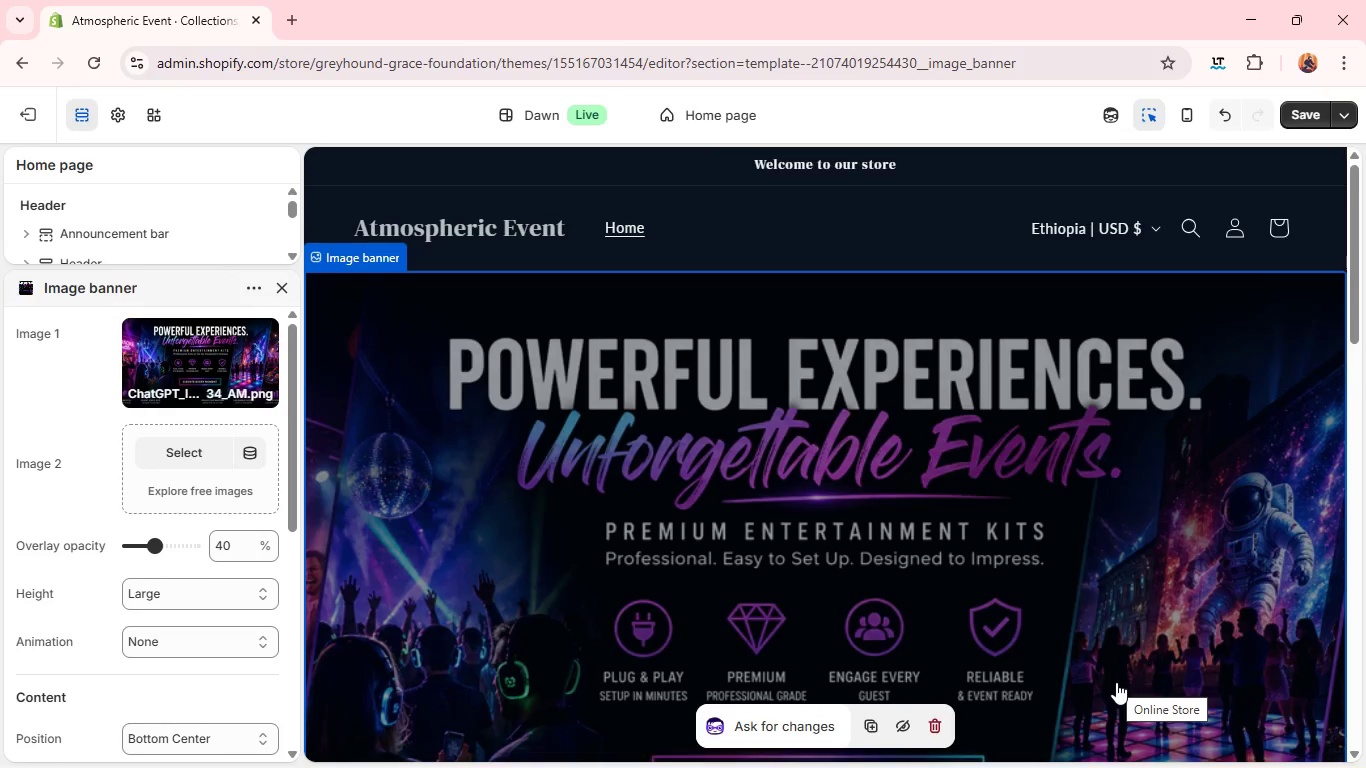 
wait(15.66)
 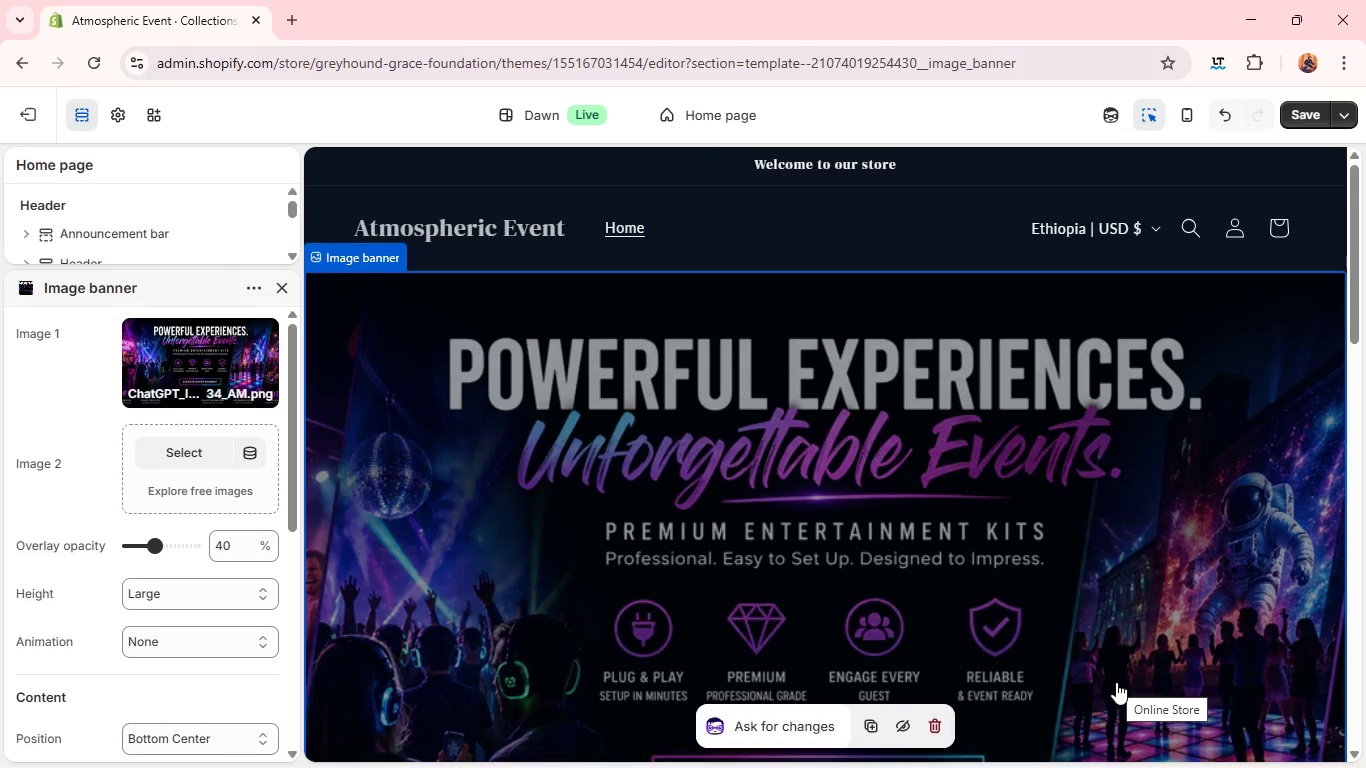 
mouse_move([947, 504])
 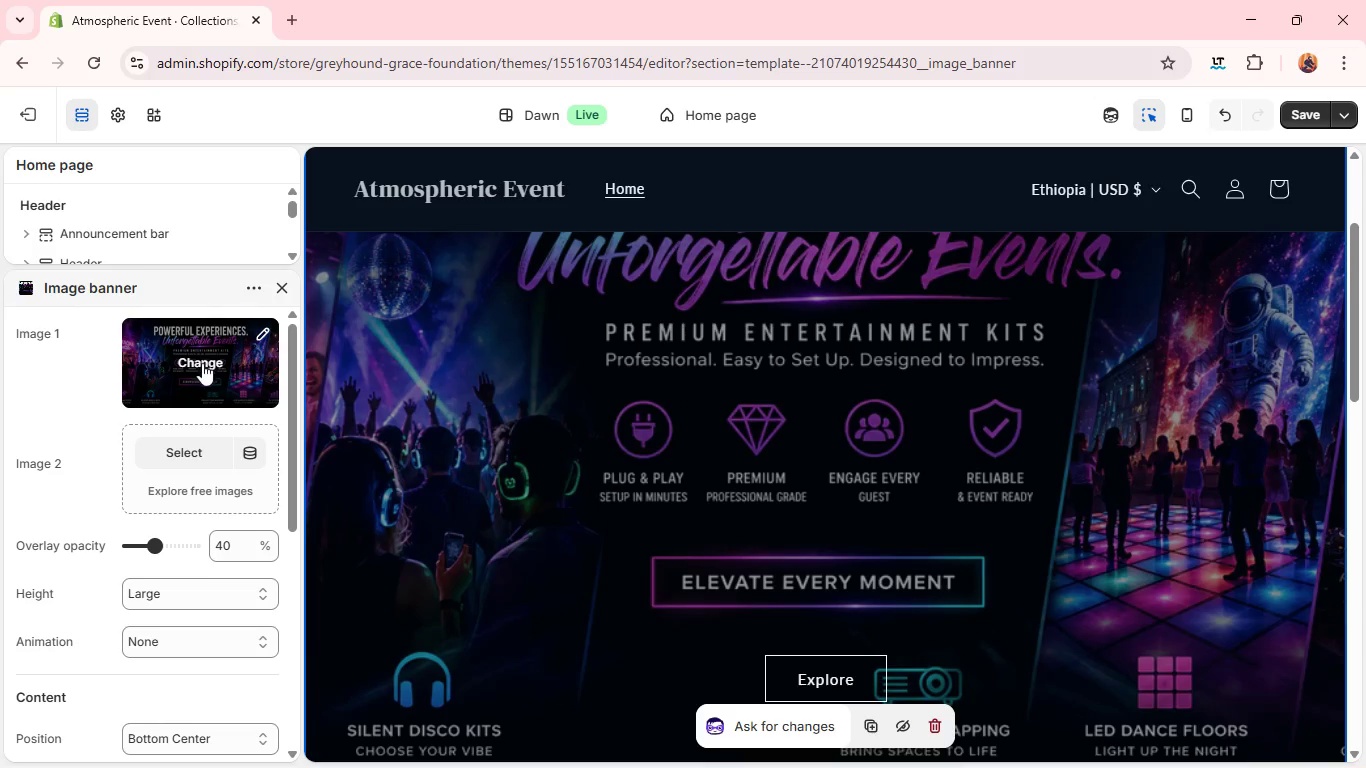 
left_click([259, 338])
 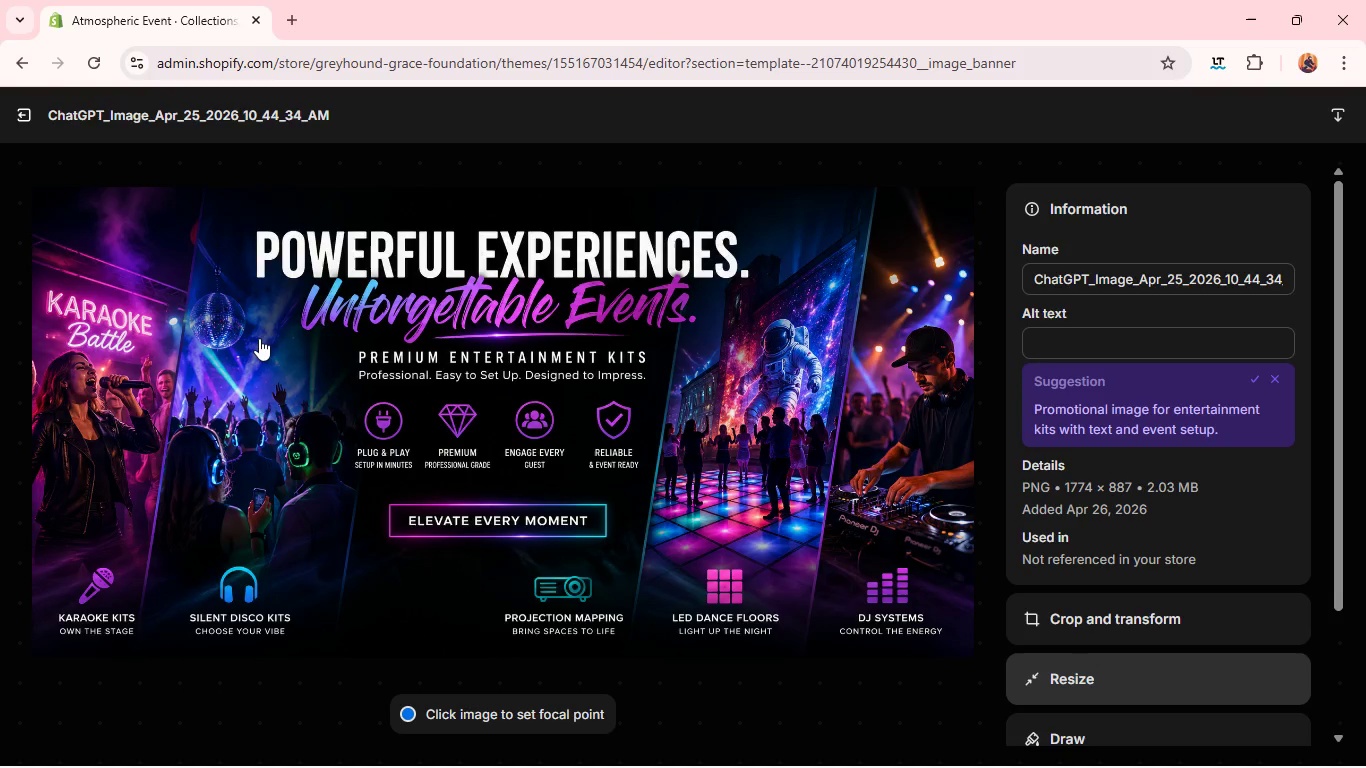 
wait(22.84)
 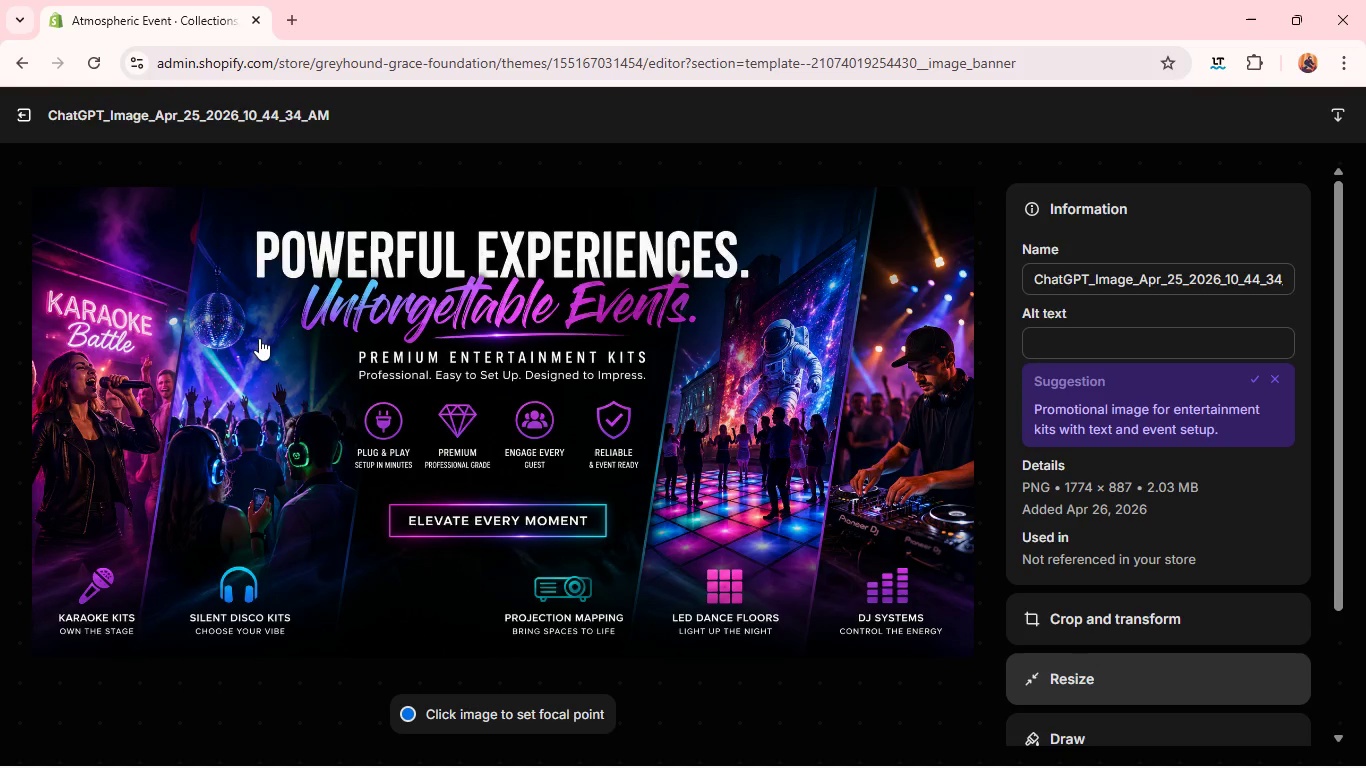 
left_click([1252, 374])
 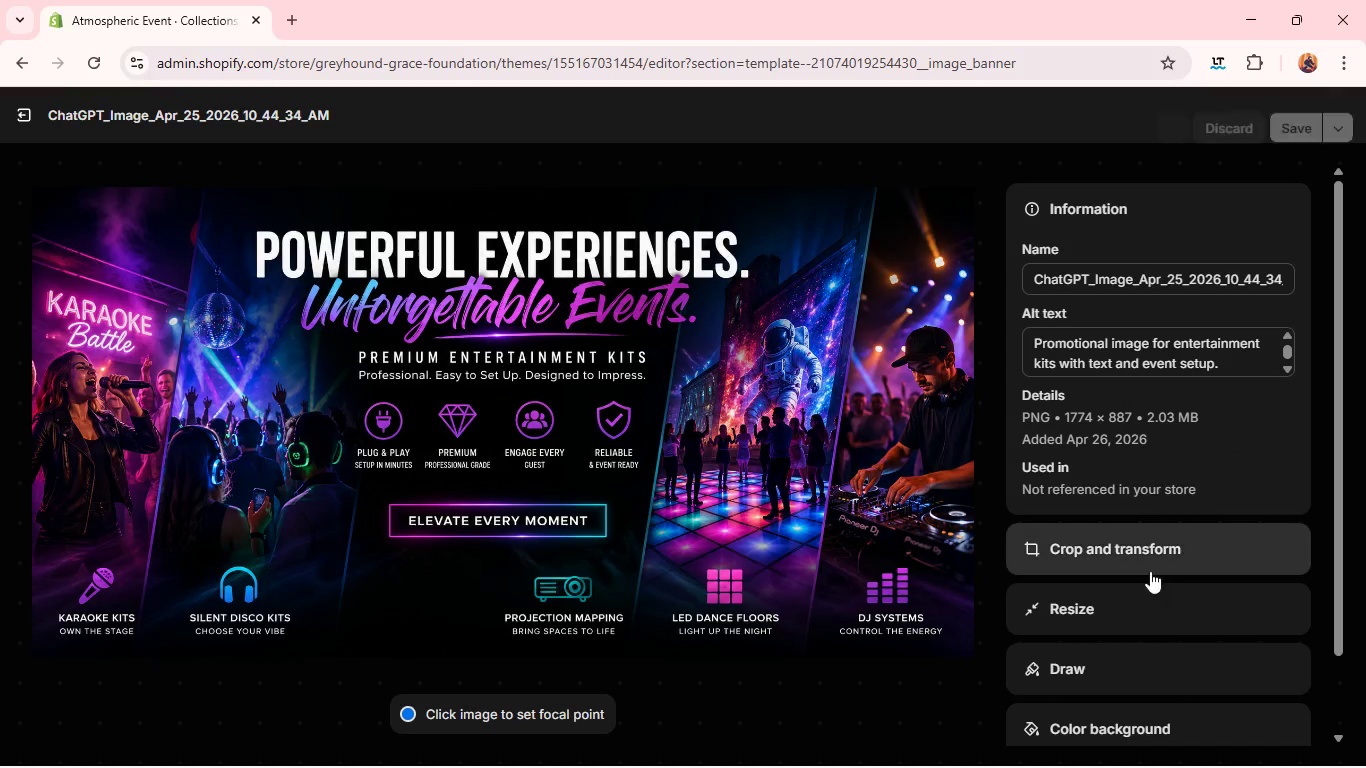 
left_click([1150, 561])
 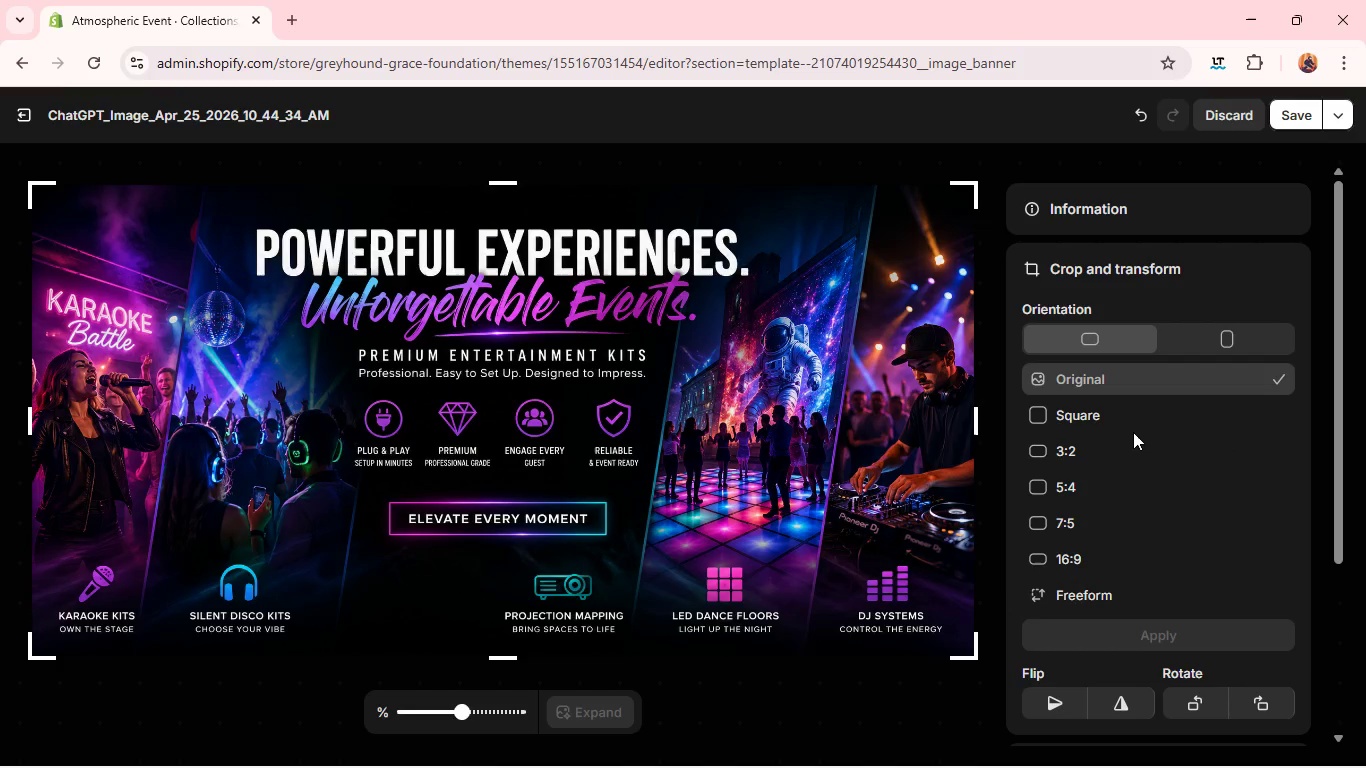 
left_click([1116, 446])
 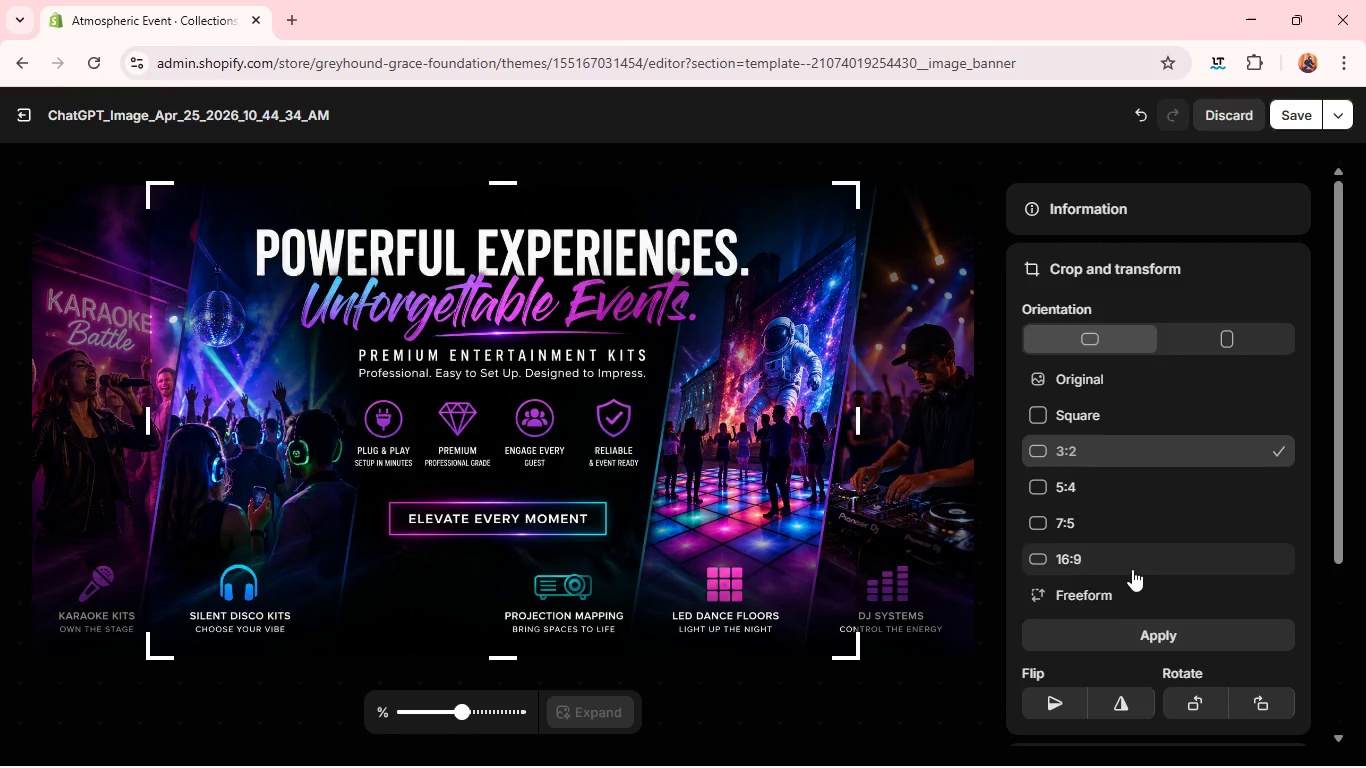 
left_click([1122, 559])
 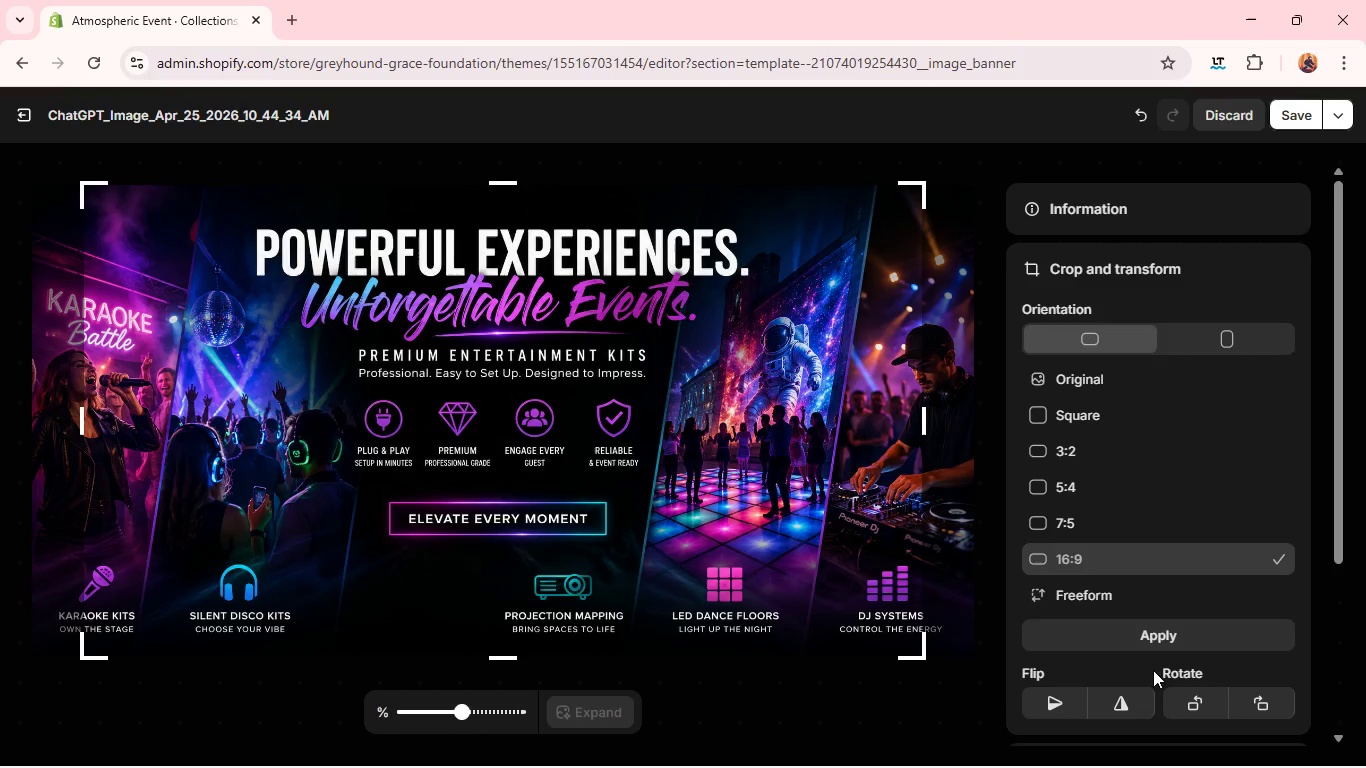 
left_click([1131, 634])
 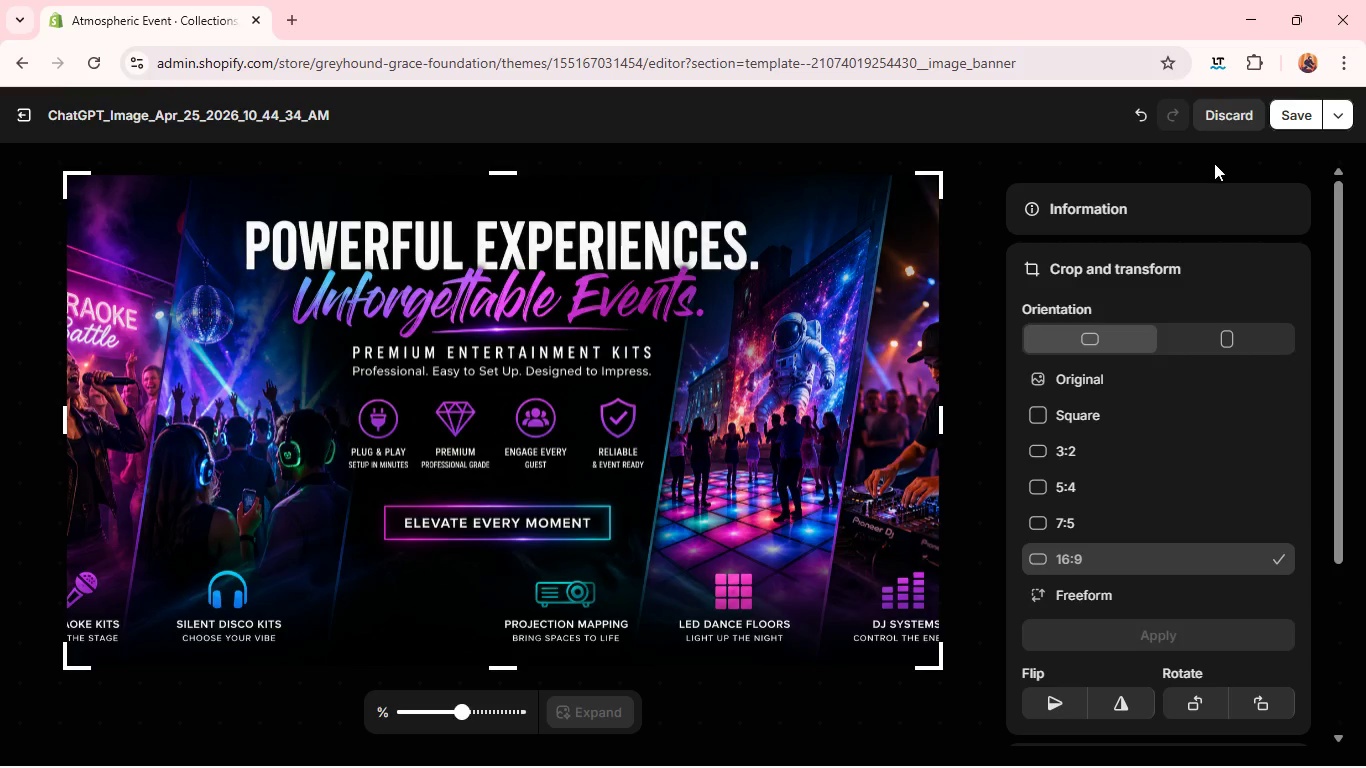 
left_click([1141, 107])
 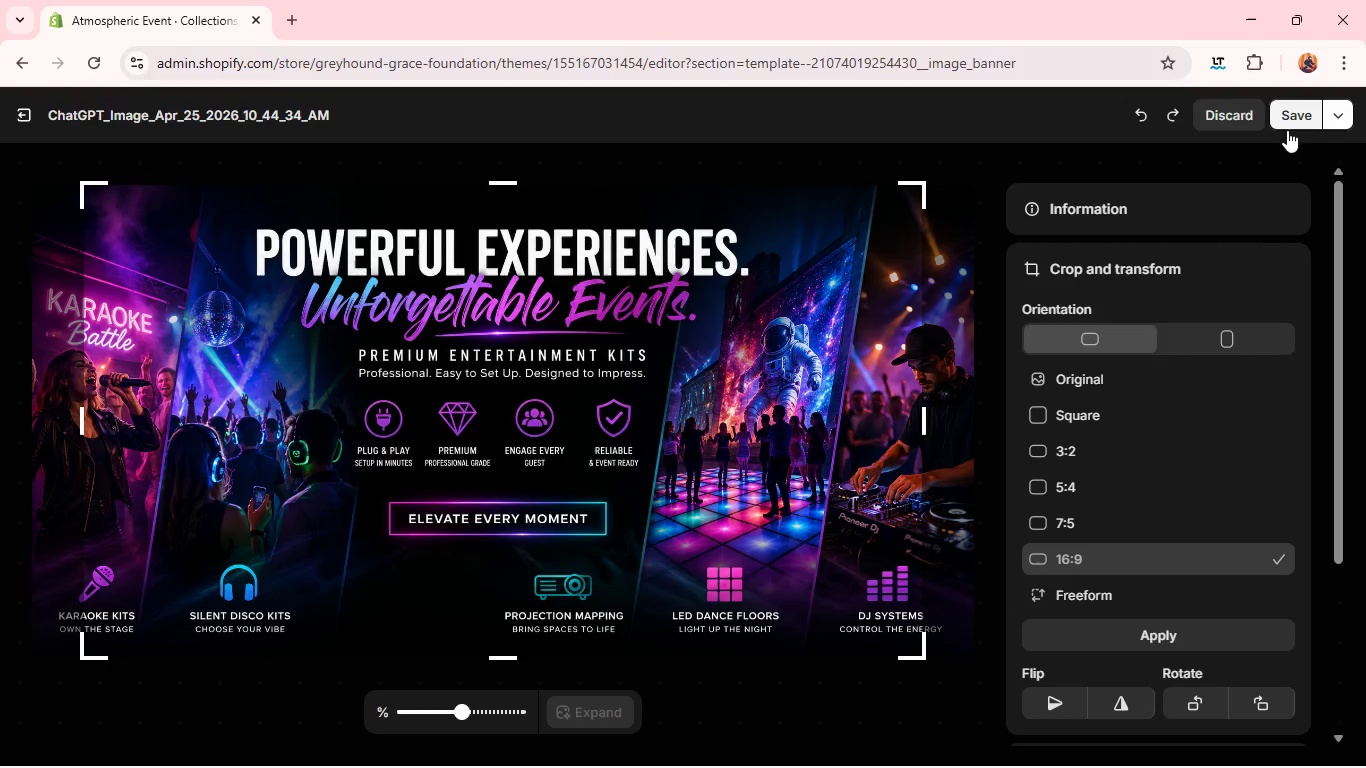 
left_click([1288, 120])
 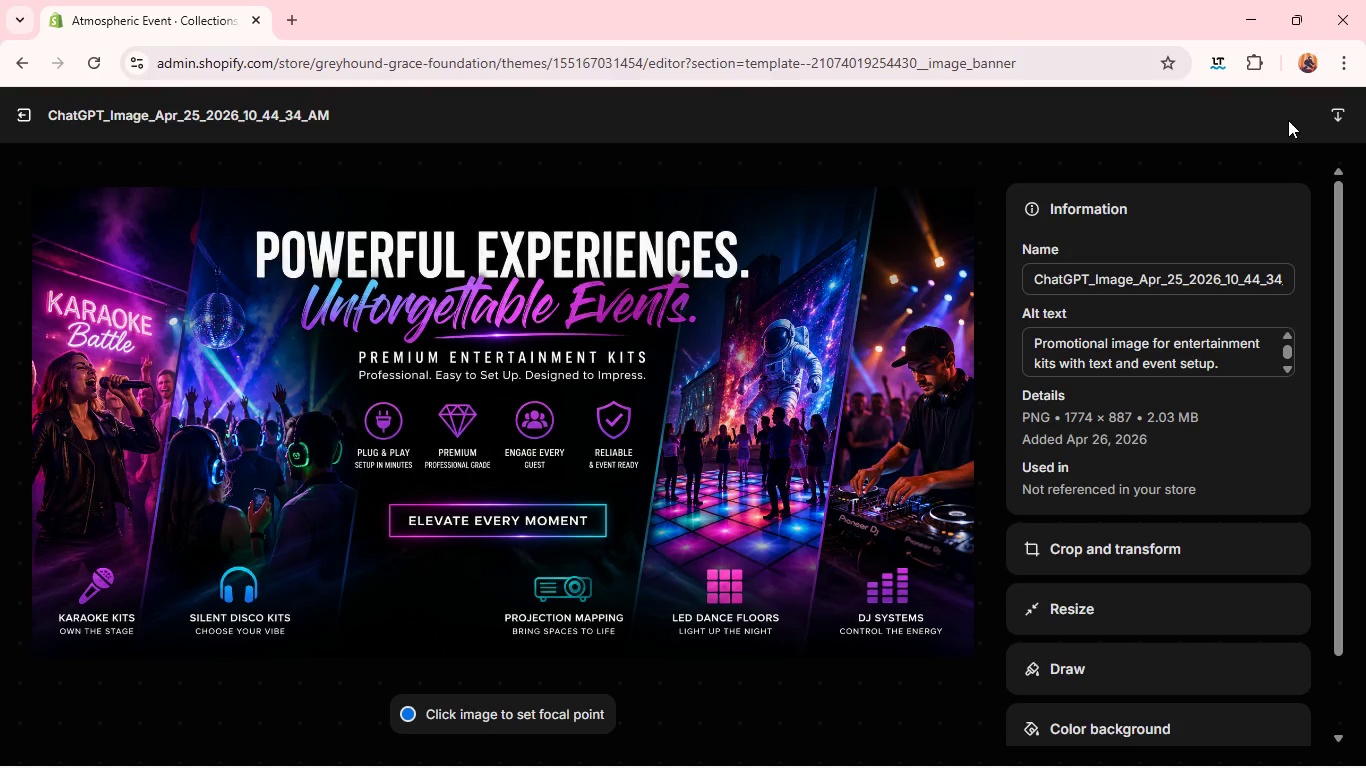 
wait(32.33)
 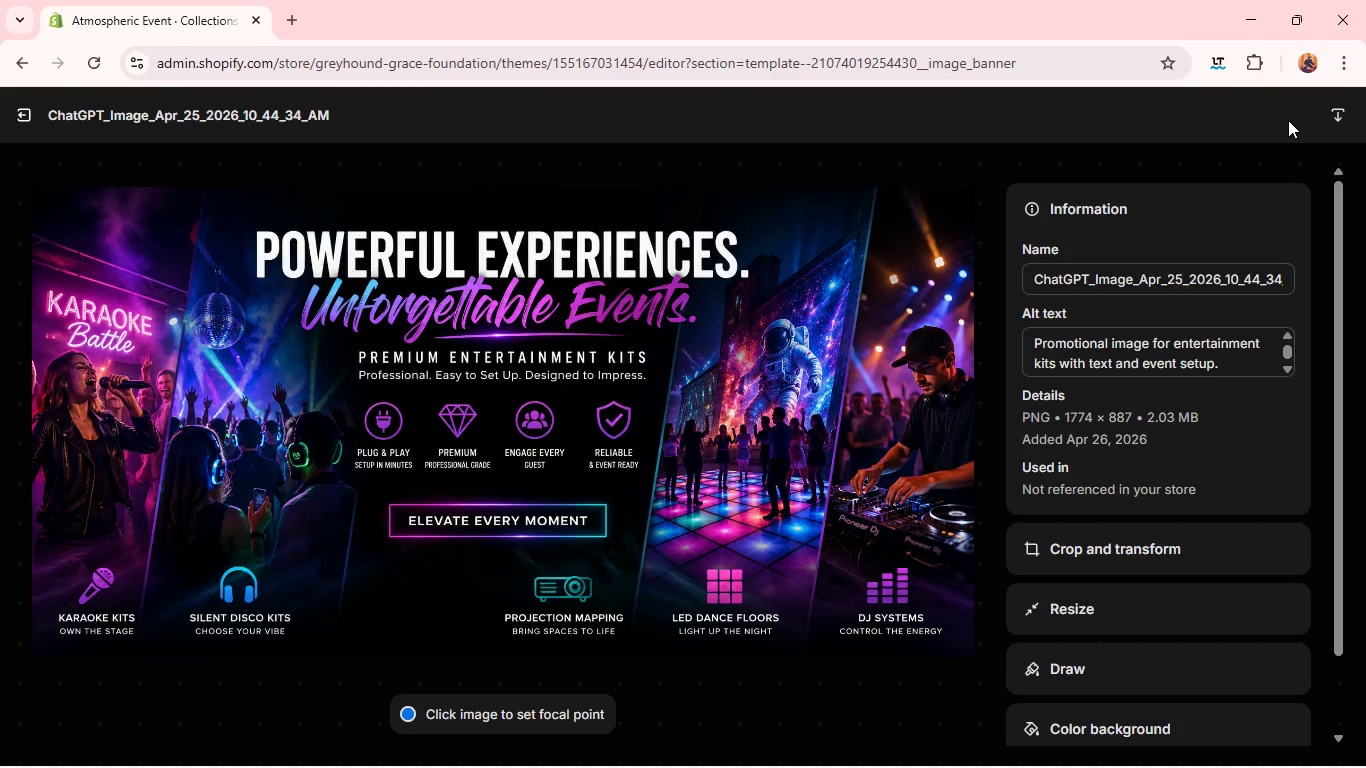 
left_click([26, 110])
 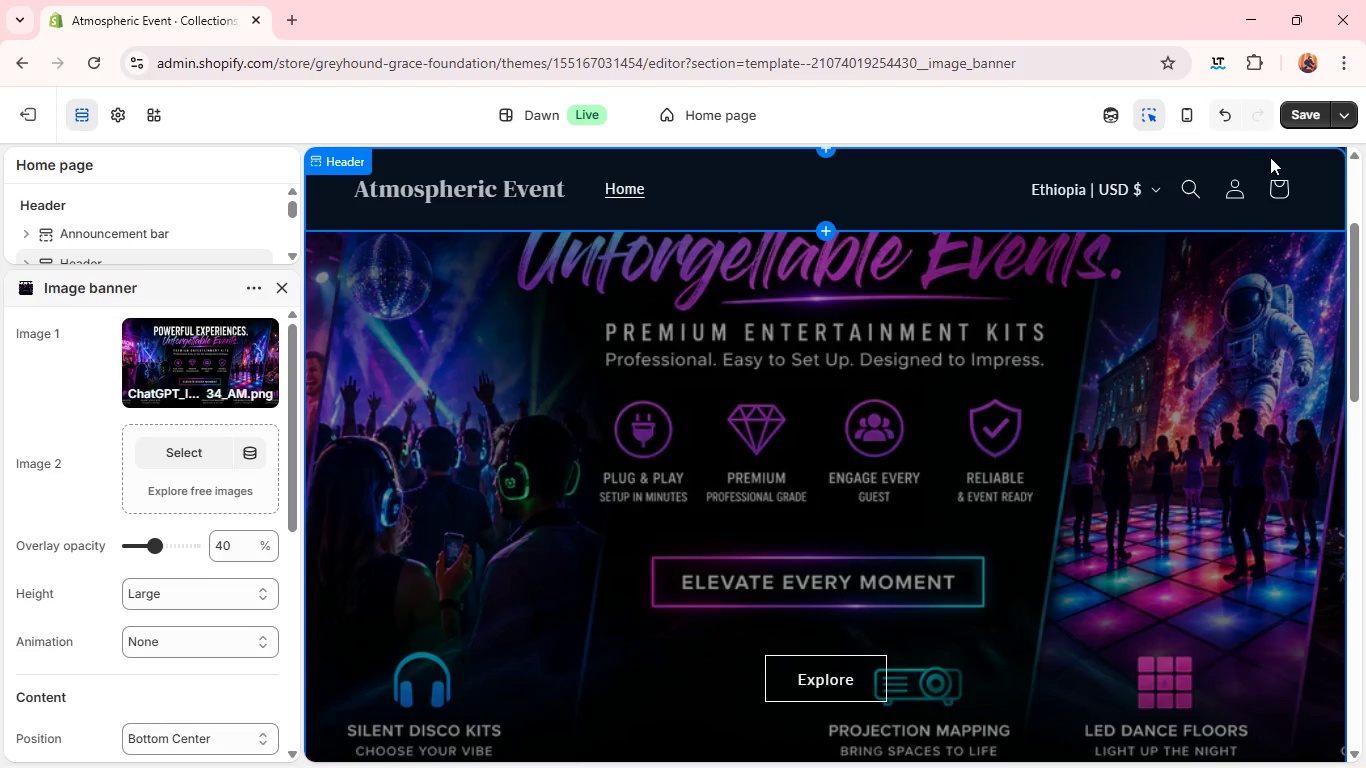 
left_click([1319, 111])
 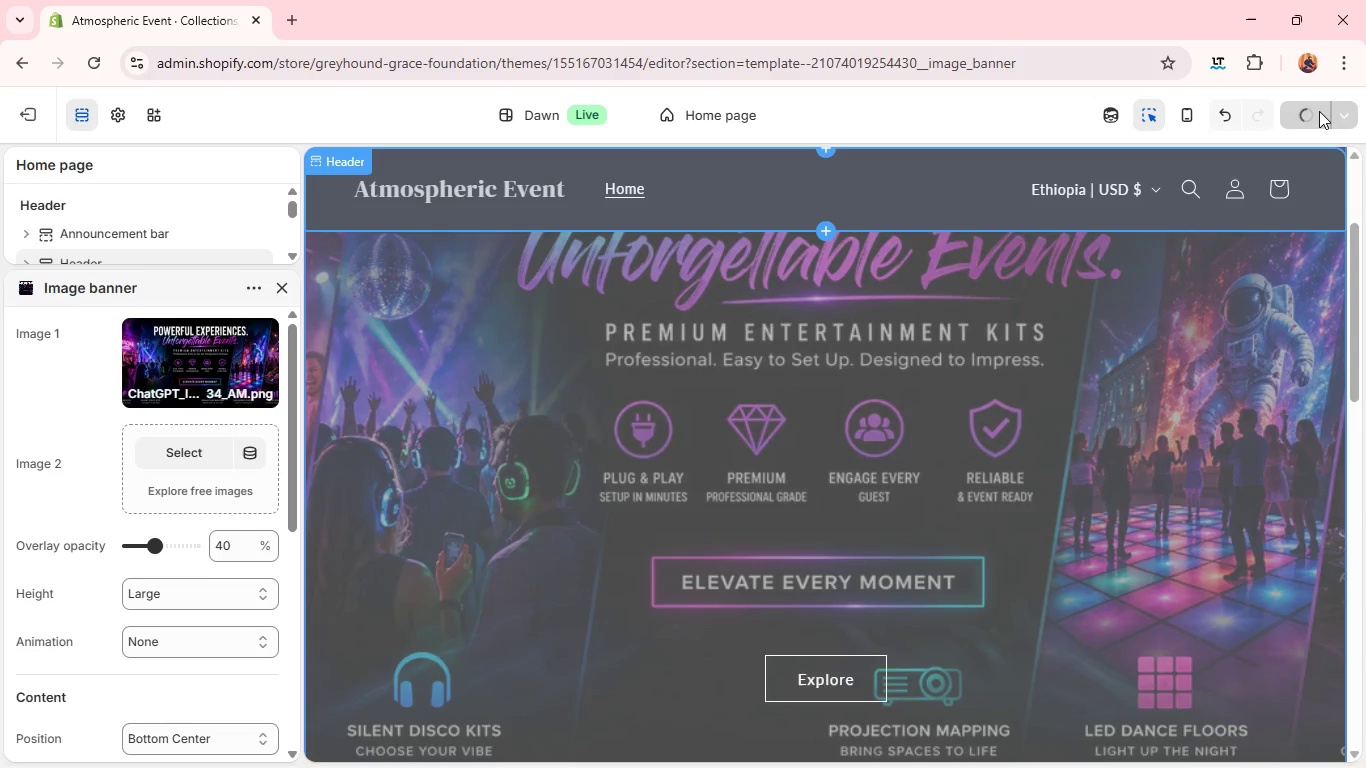 
key(Unknown)
 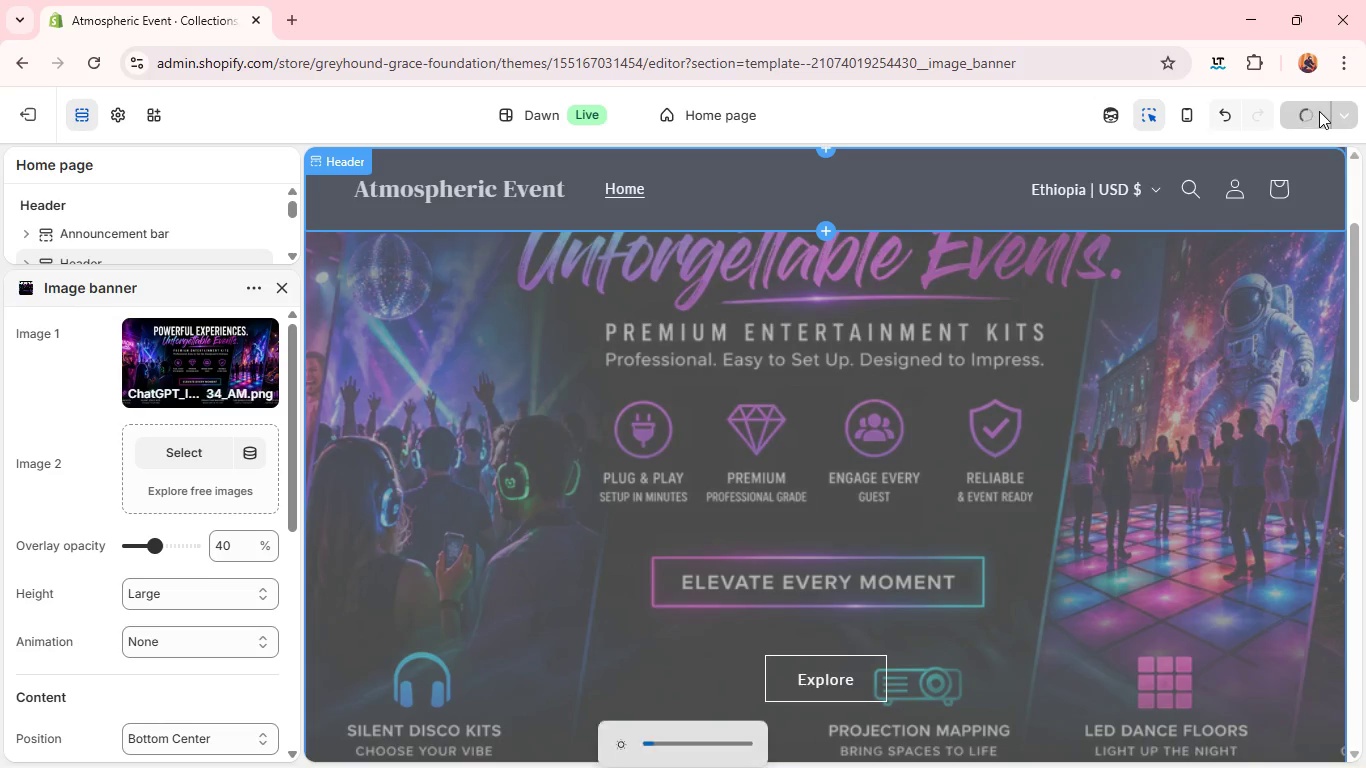 
key(Unknown)
 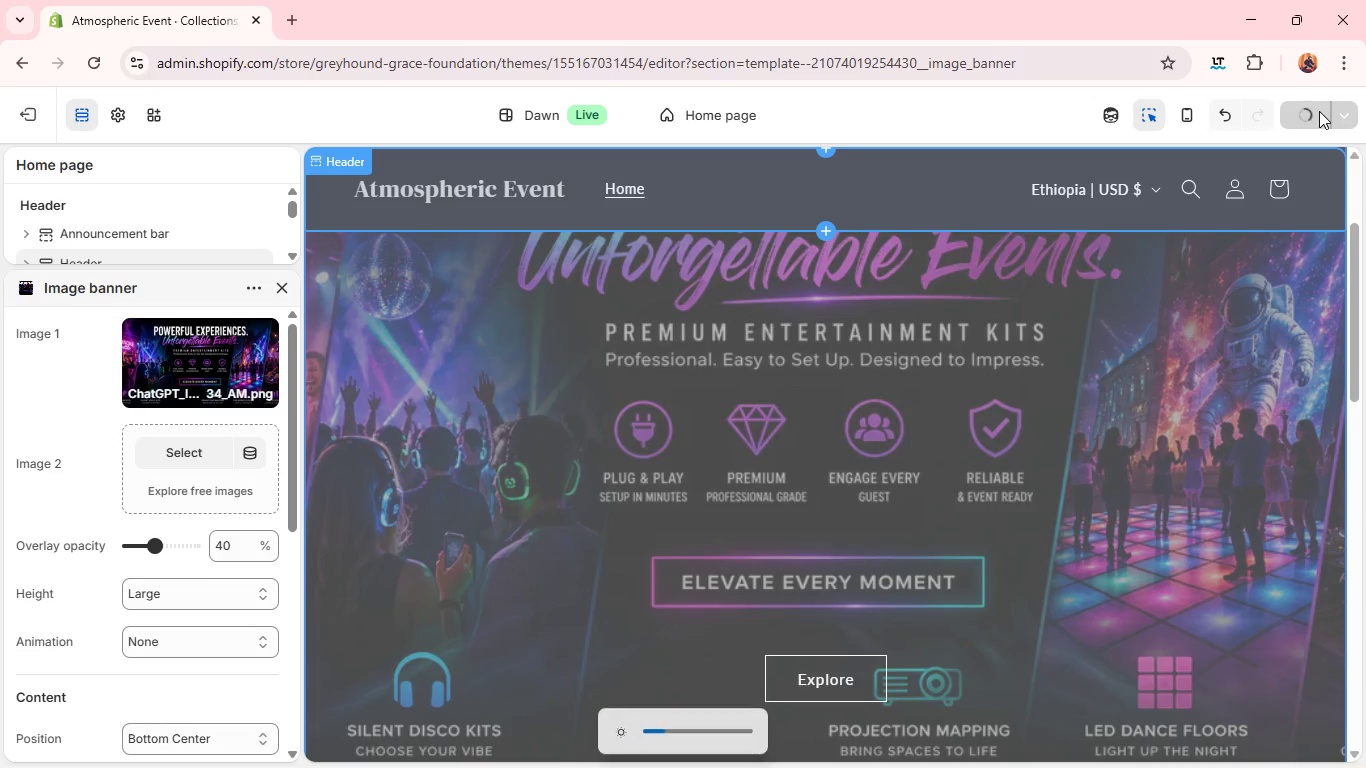 
key(Unknown)
 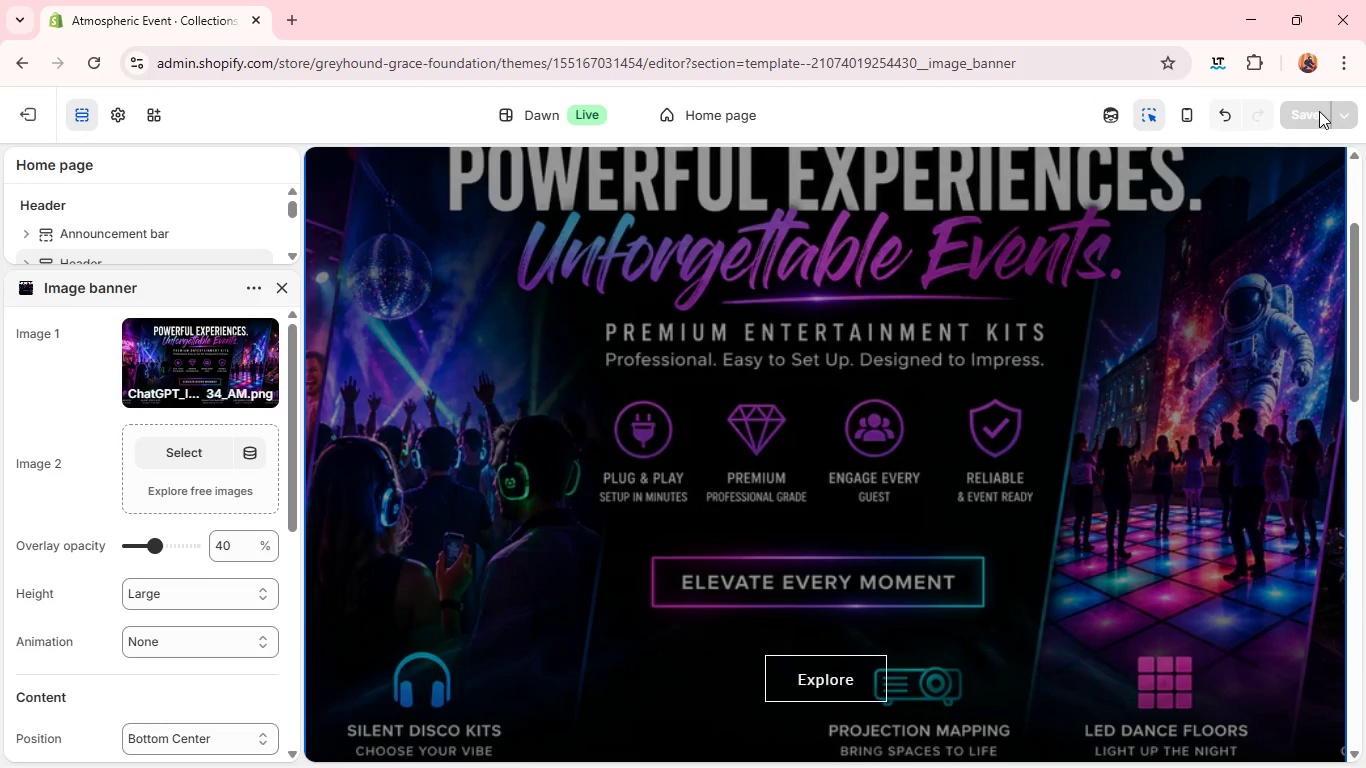 
wait(28.94)
 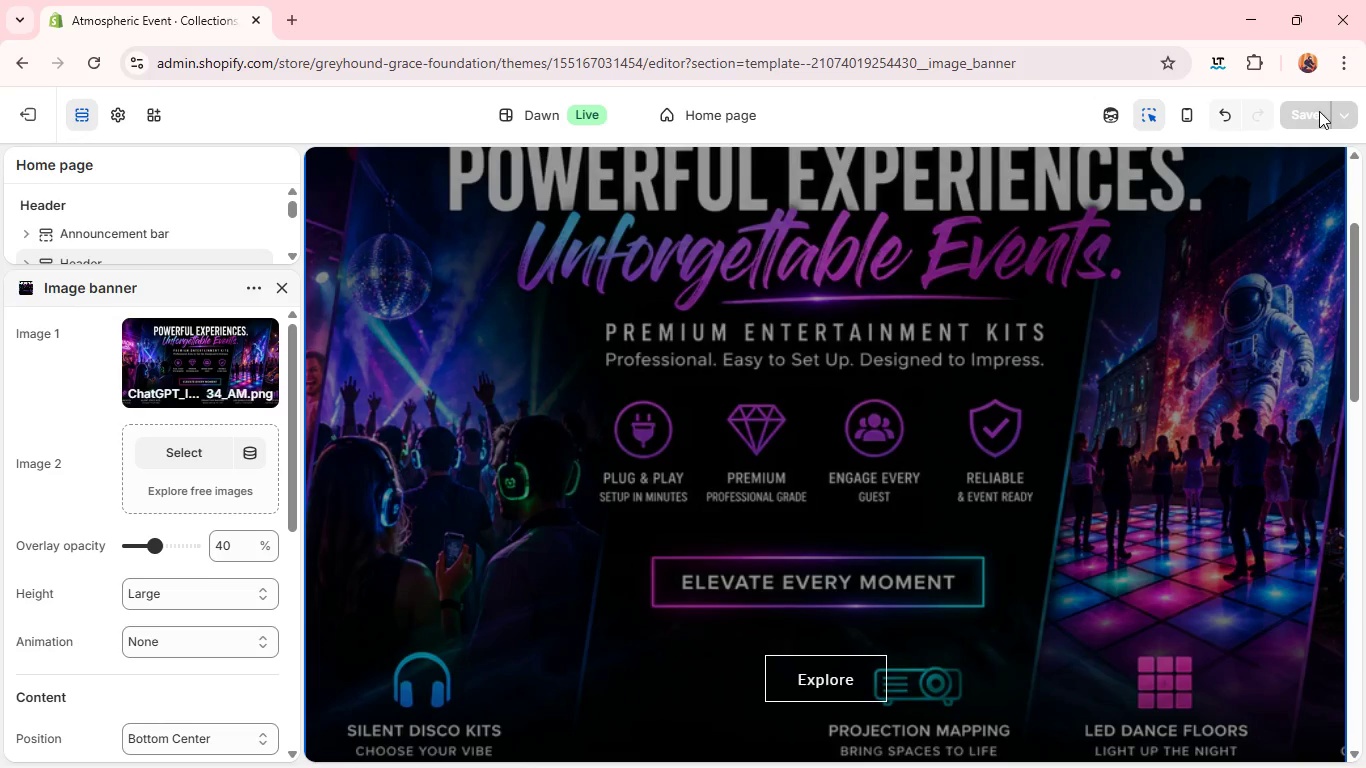 
left_click([731, 385])
 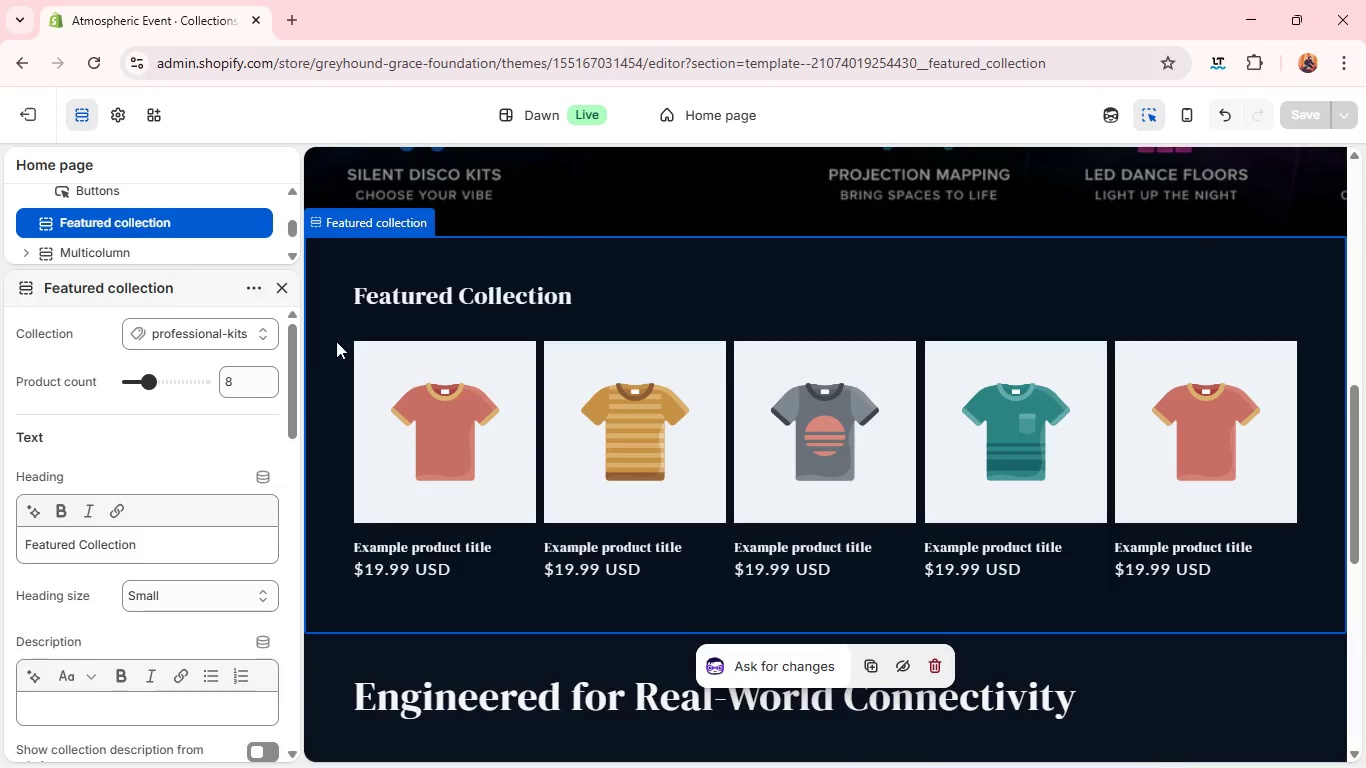 
wait(7.09)
 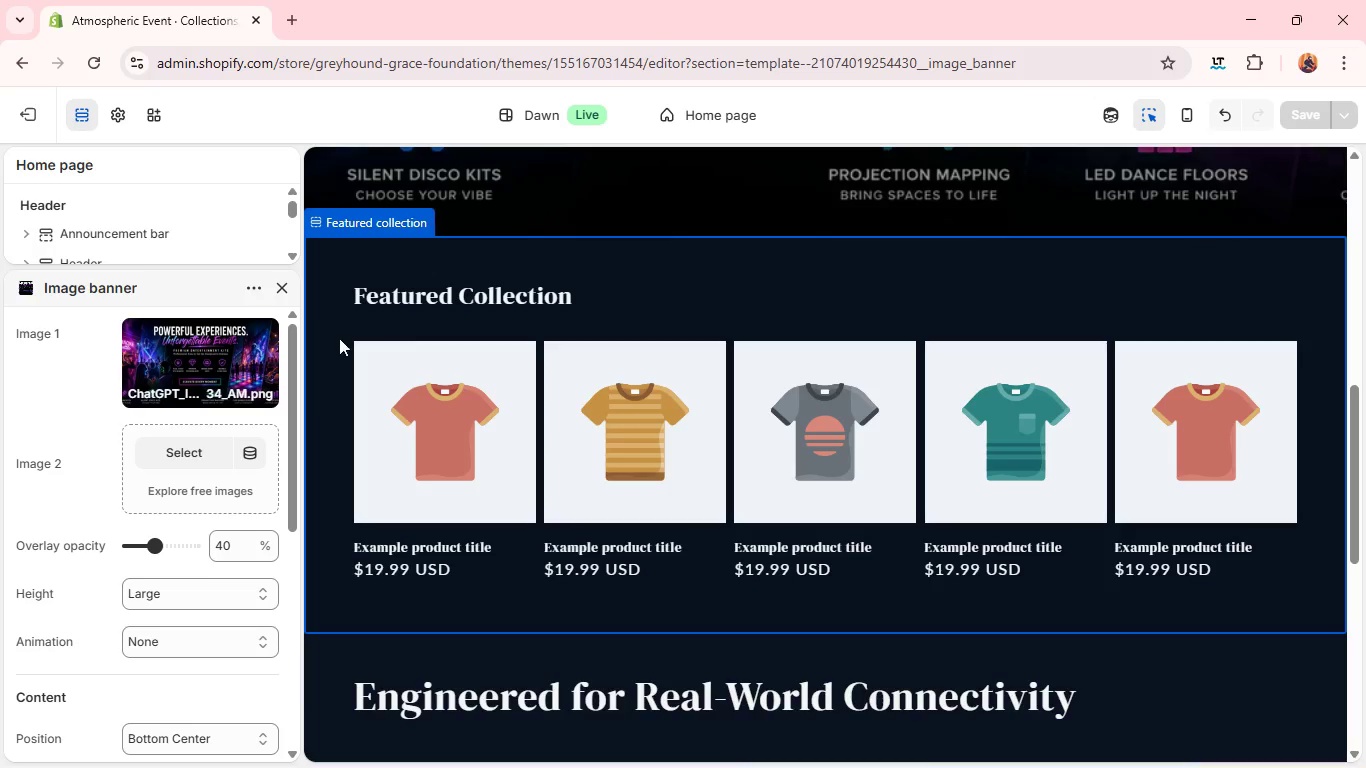 
left_click([178, 327])
 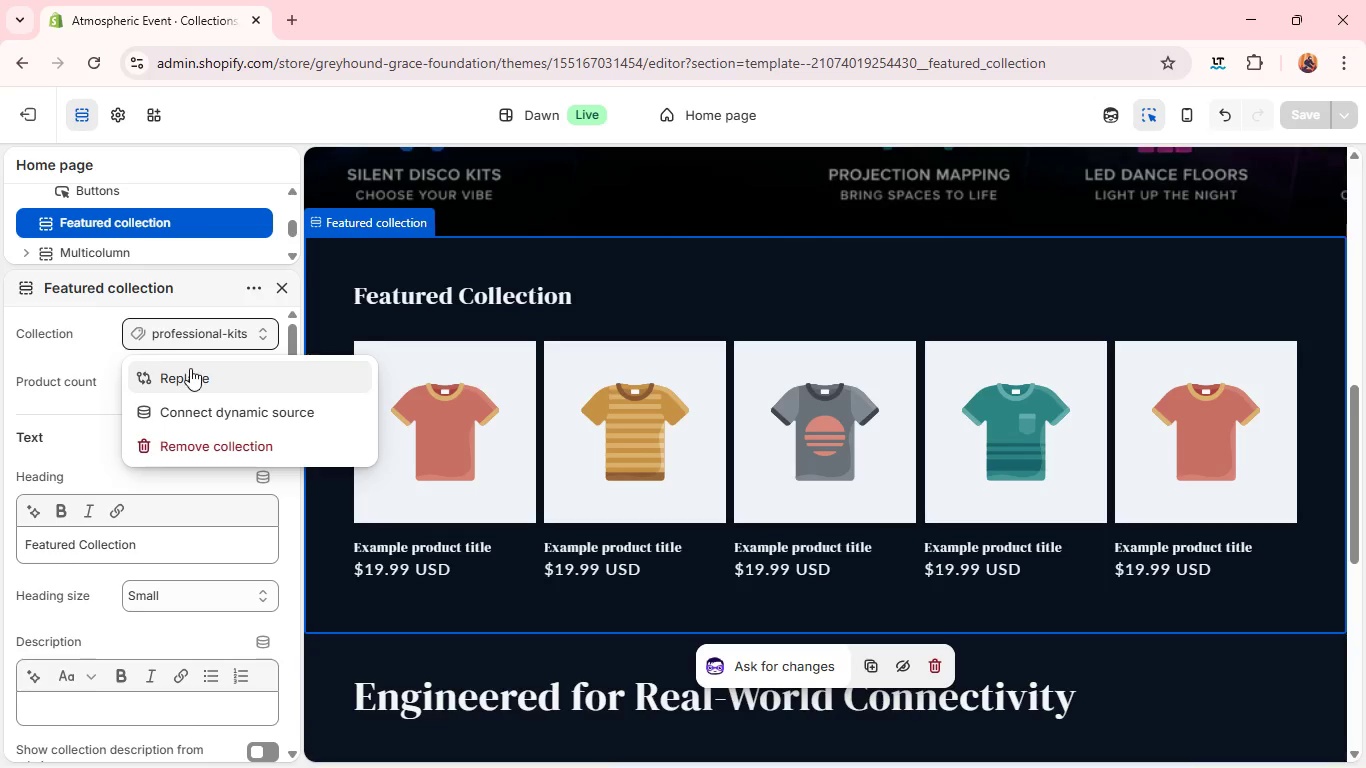 
left_click([190, 370])
 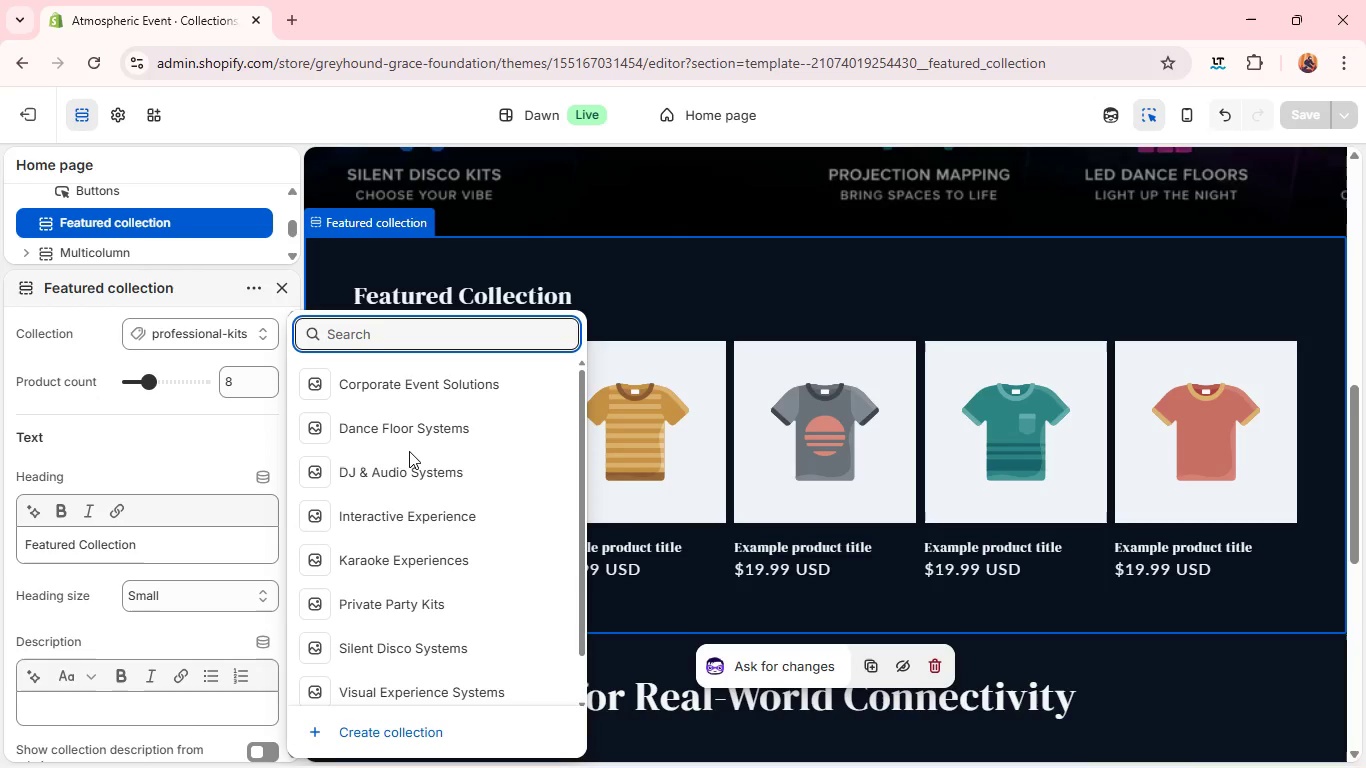 
wait(69.25)
 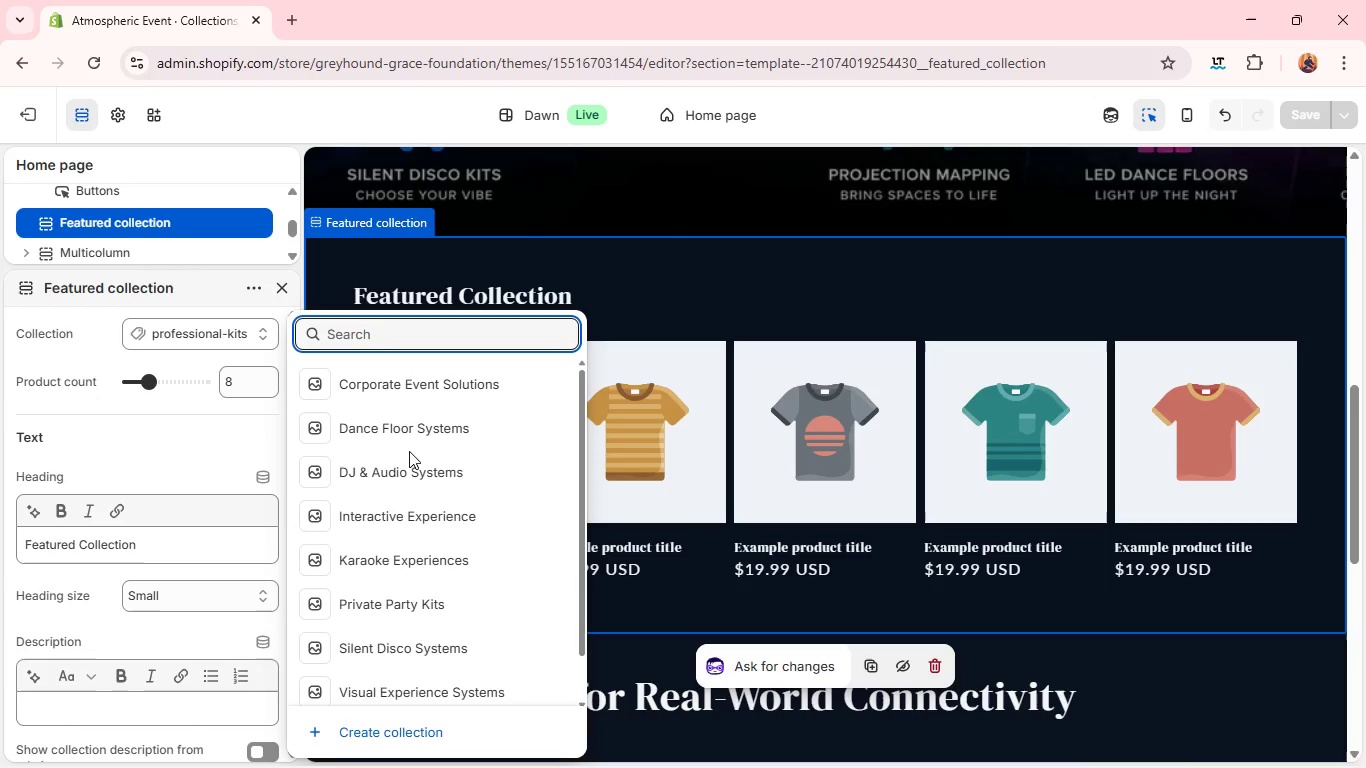 
left_click([421, 395])
 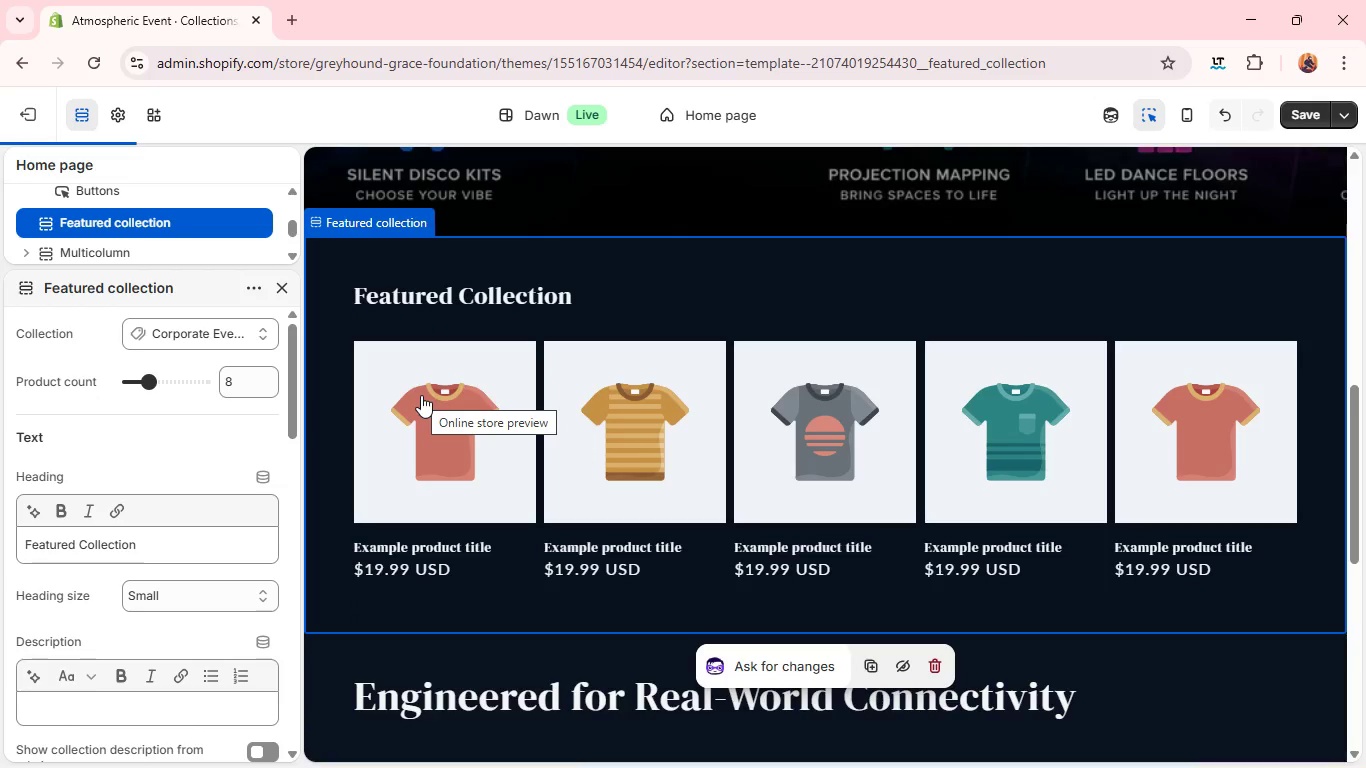 
wait(9.89)
 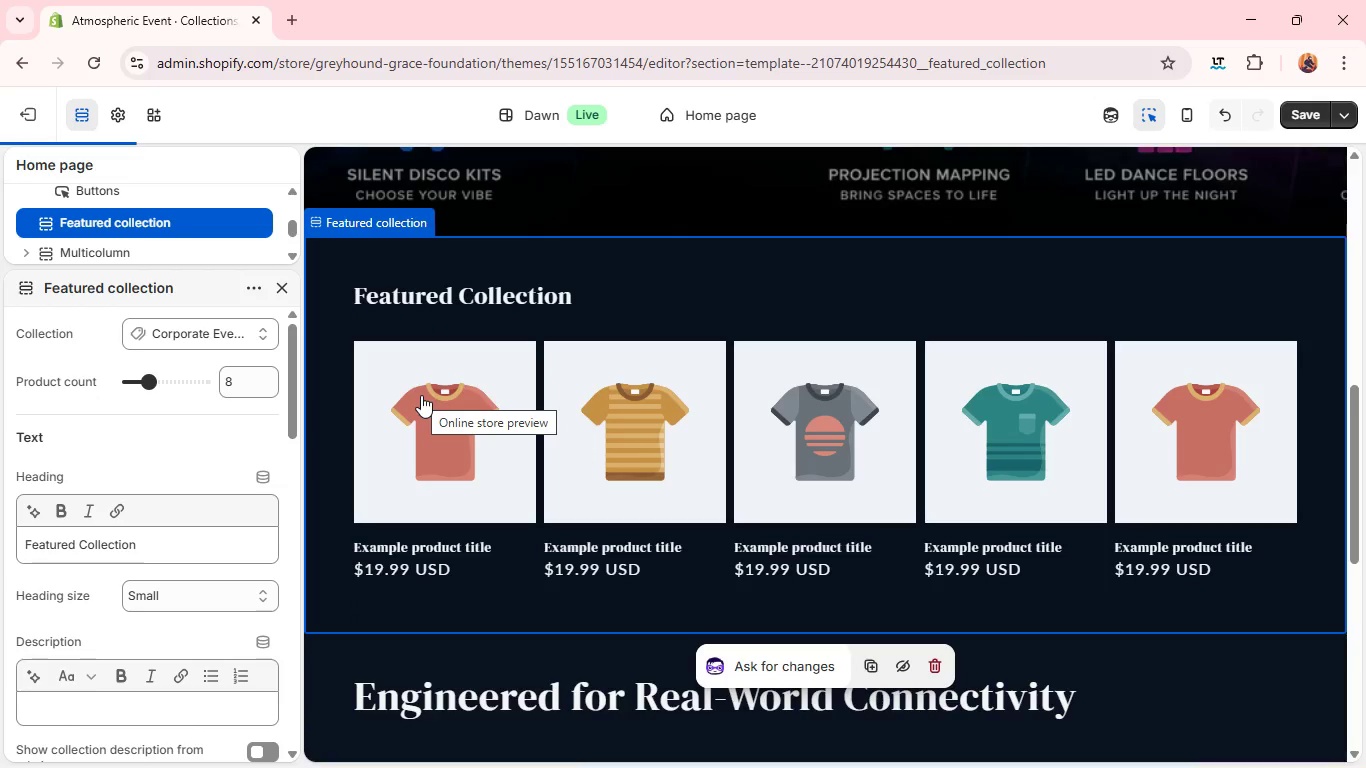 
left_click([224, 343])
 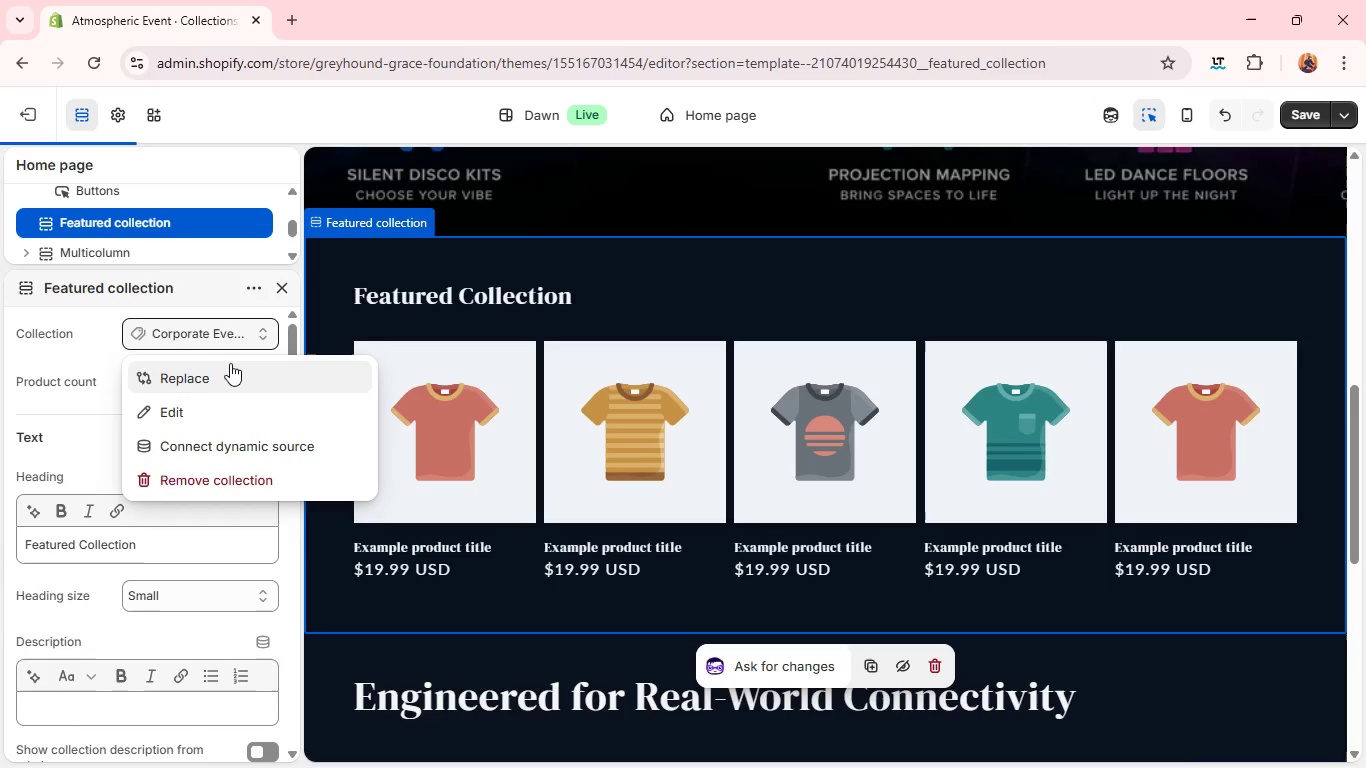 
left_click([235, 370])
 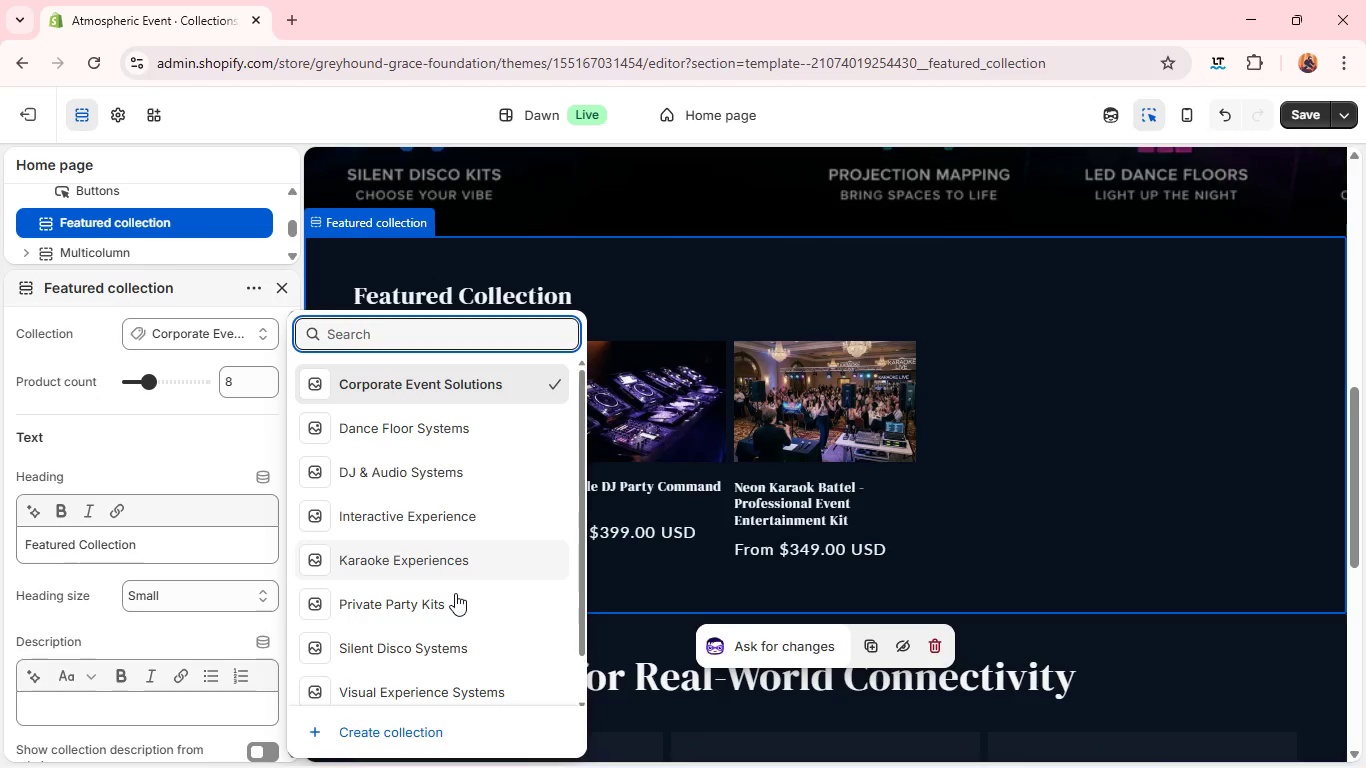 
left_click([439, 575])
 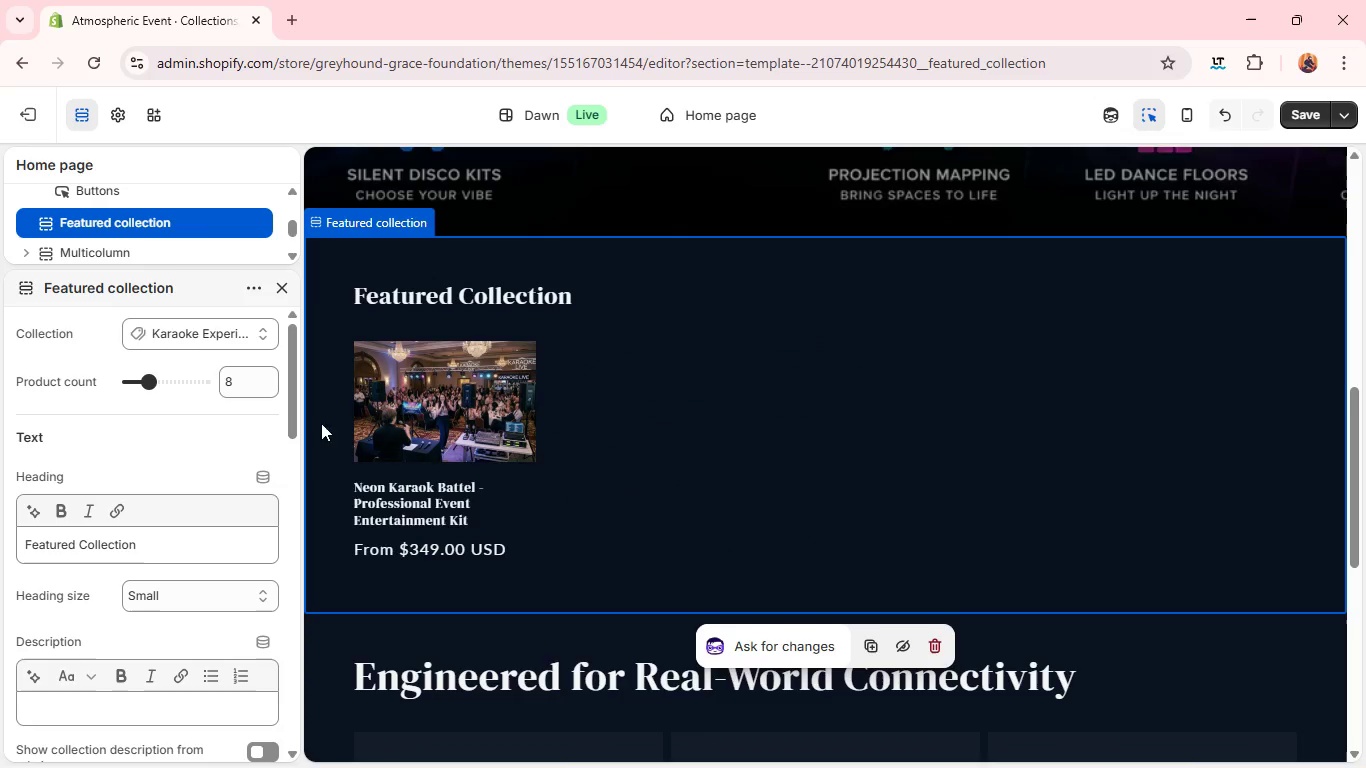 
wait(13.69)
 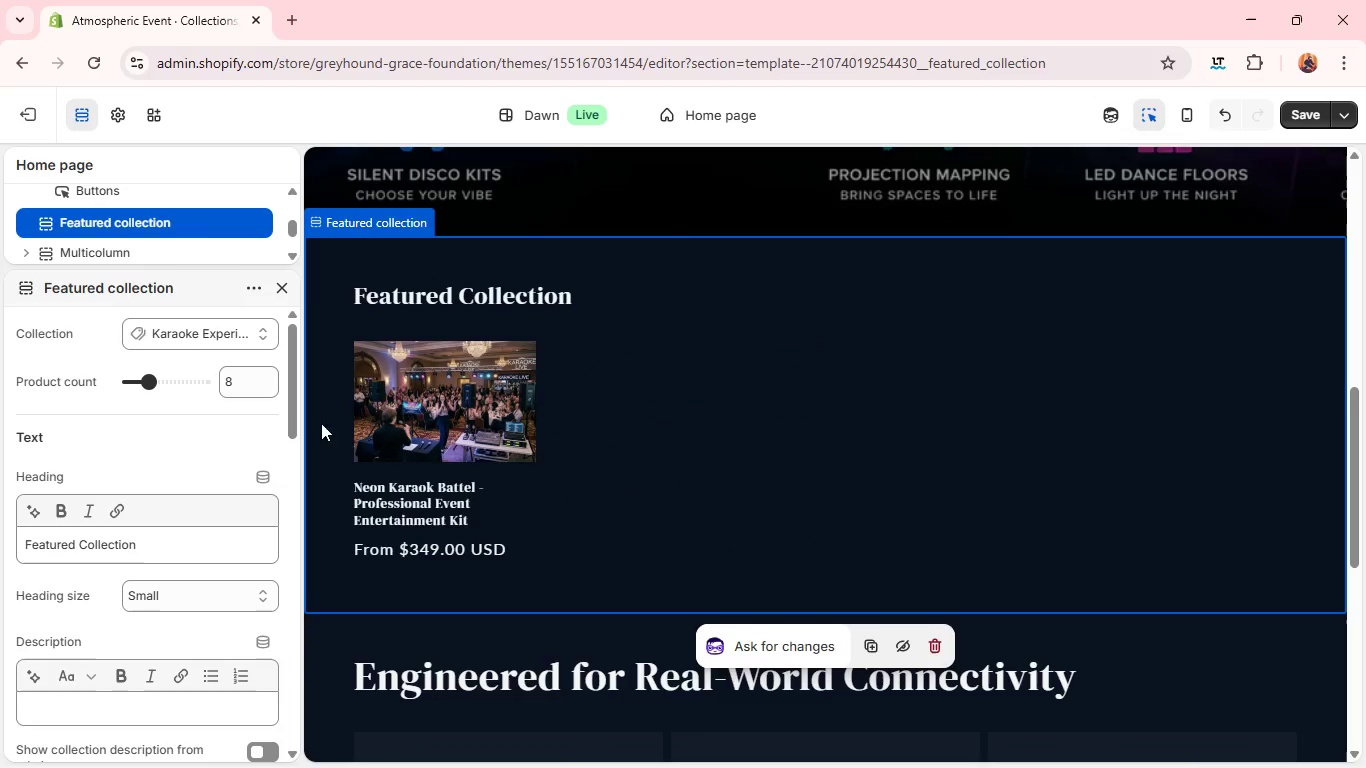 
left_click([195, 341])
 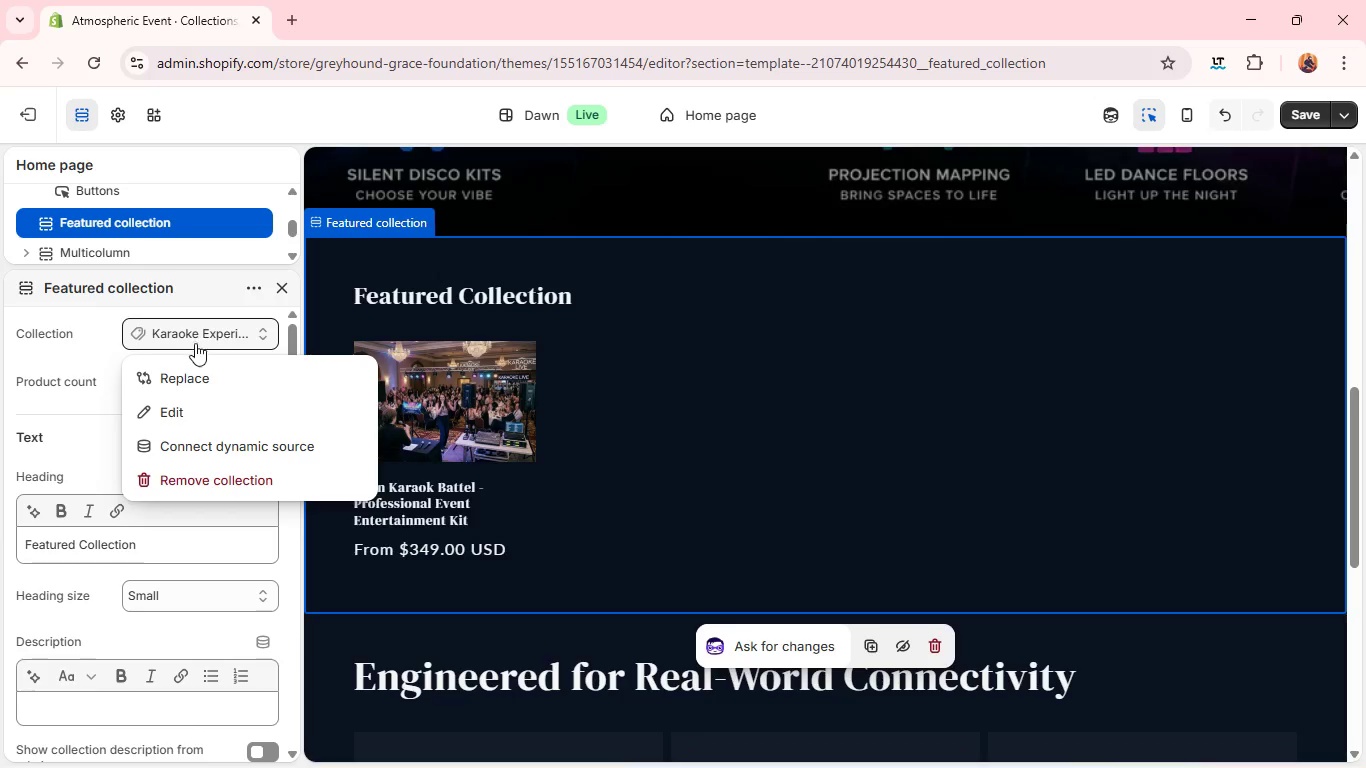 
left_click([203, 379])
 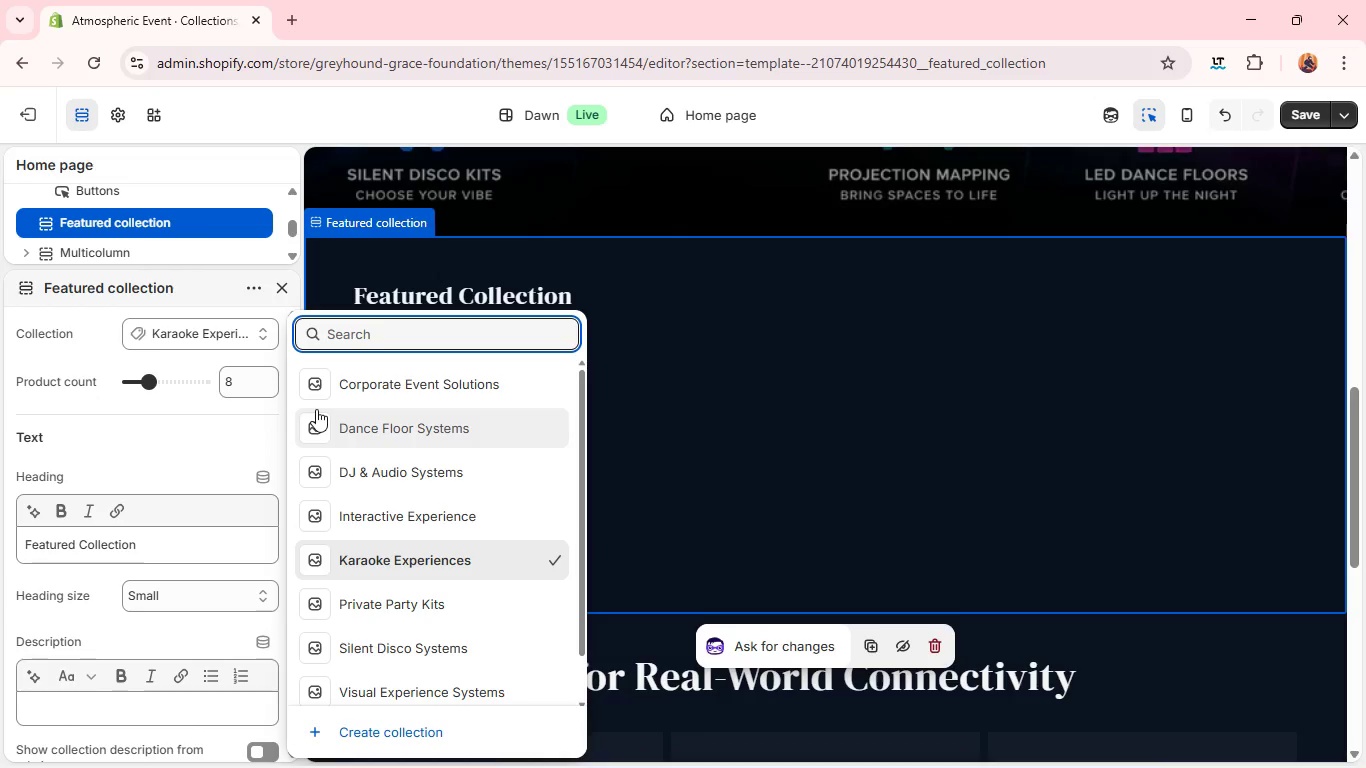 
wait(9.66)
 